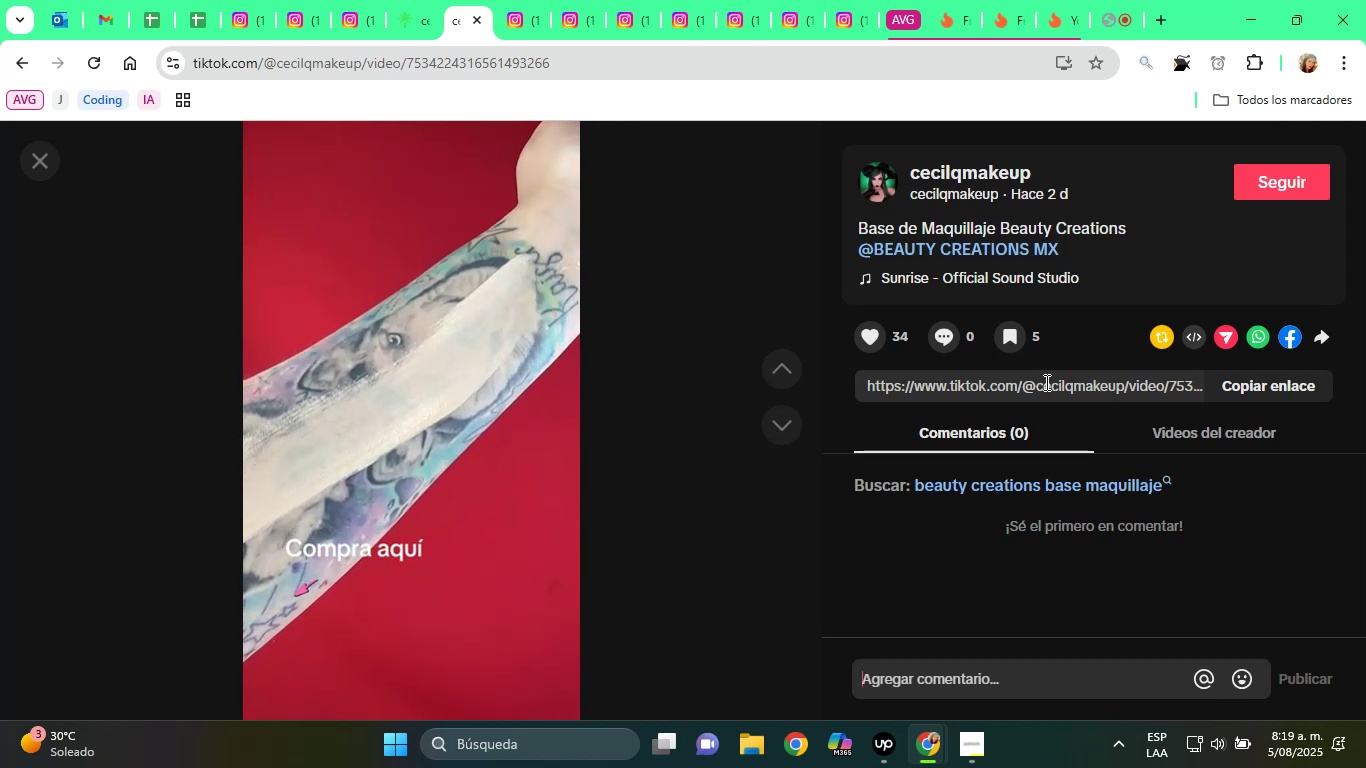 
wait(121.59)
 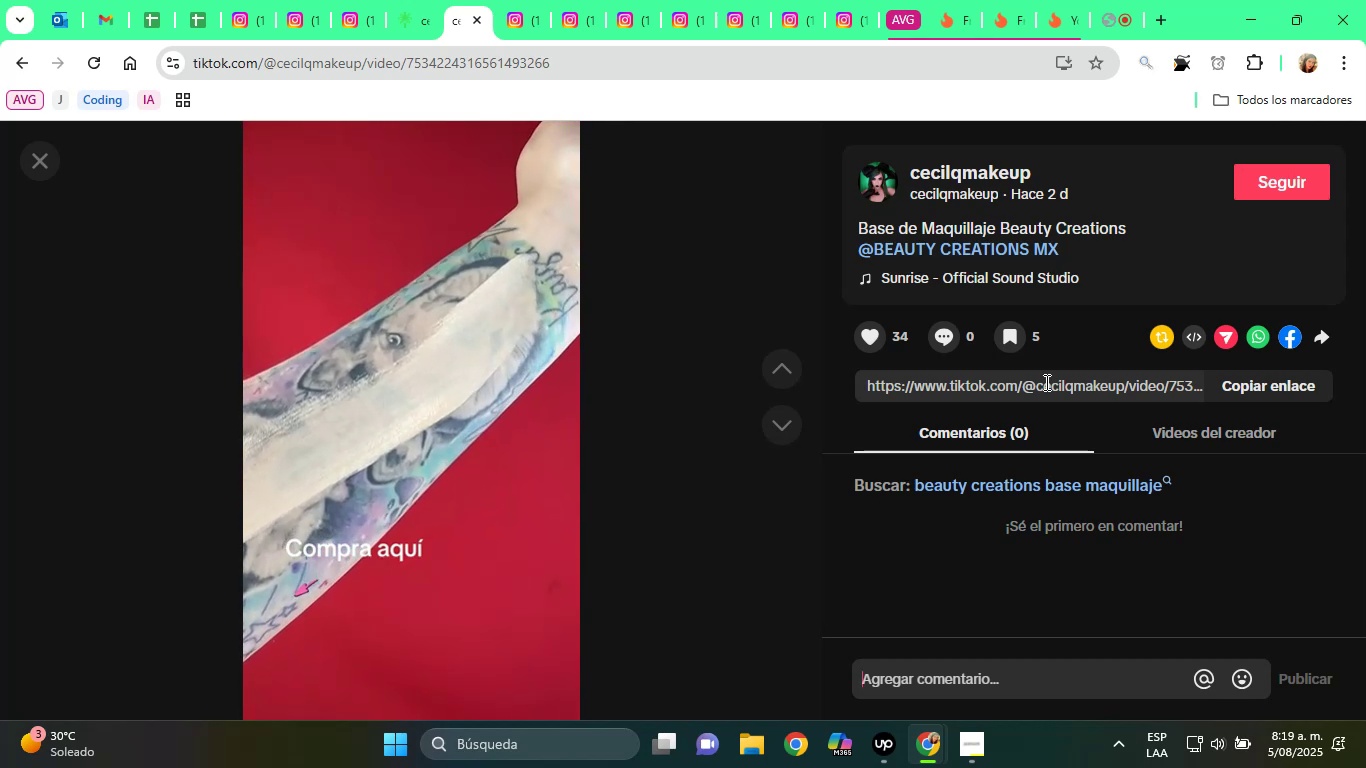 
double_click([28, 166])
 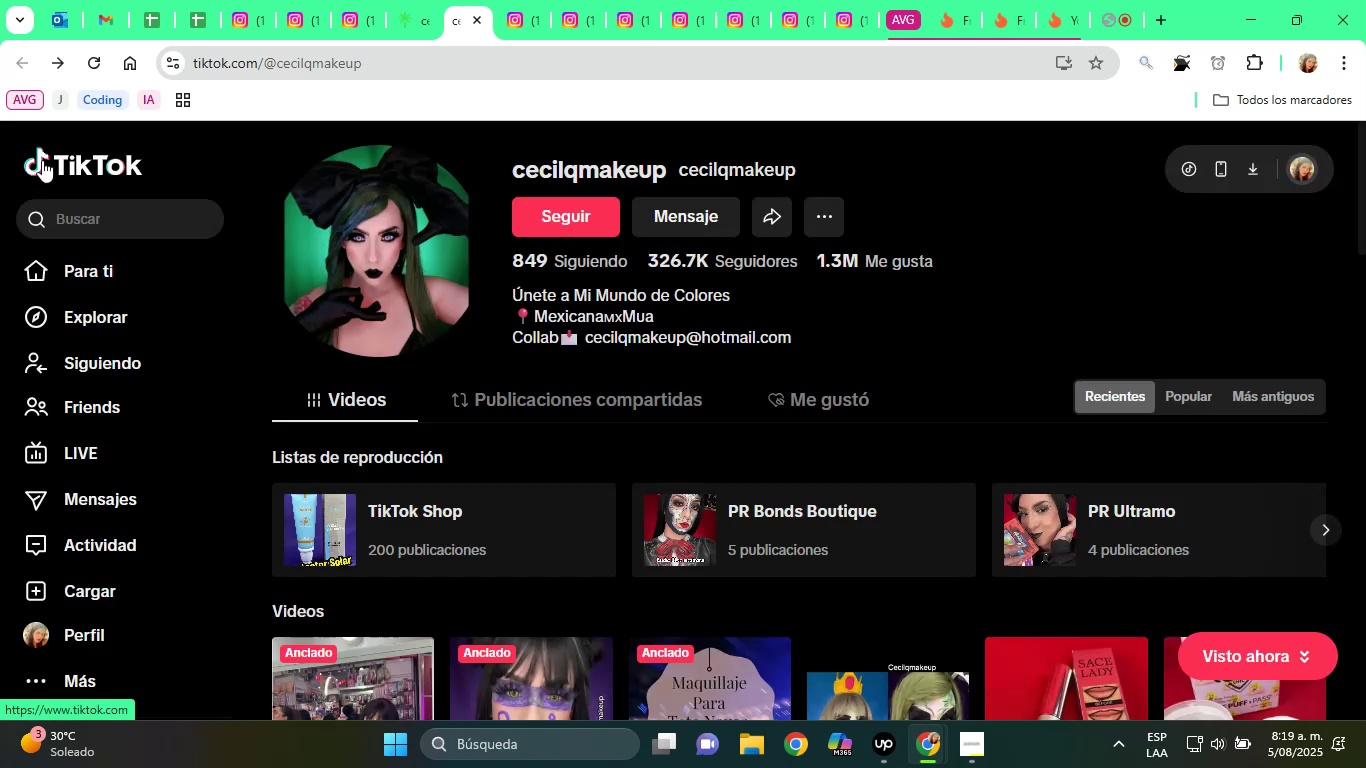 
scroll: coordinate [1007, 447], scroll_direction: down, amount: 18.0
 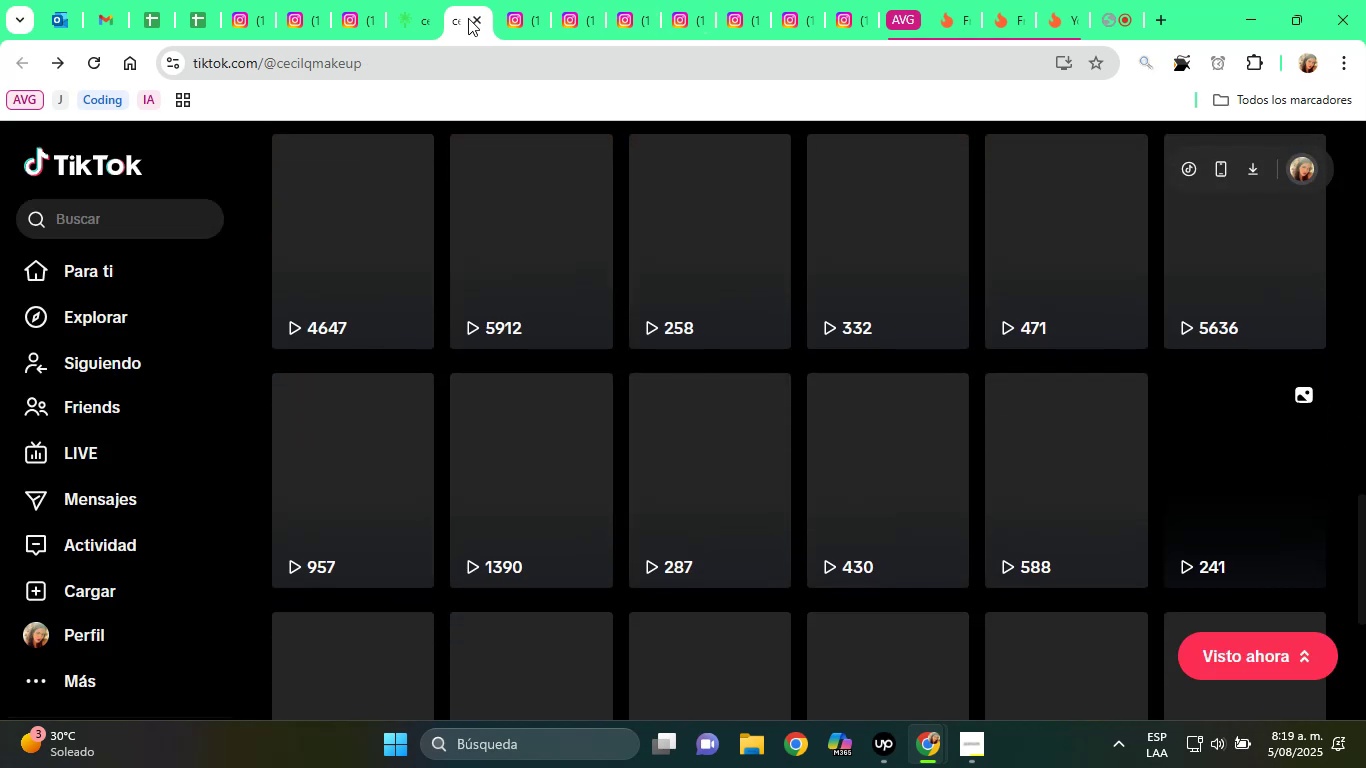 
scroll: coordinate [628, 288], scroll_direction: up, amount: 30.0
 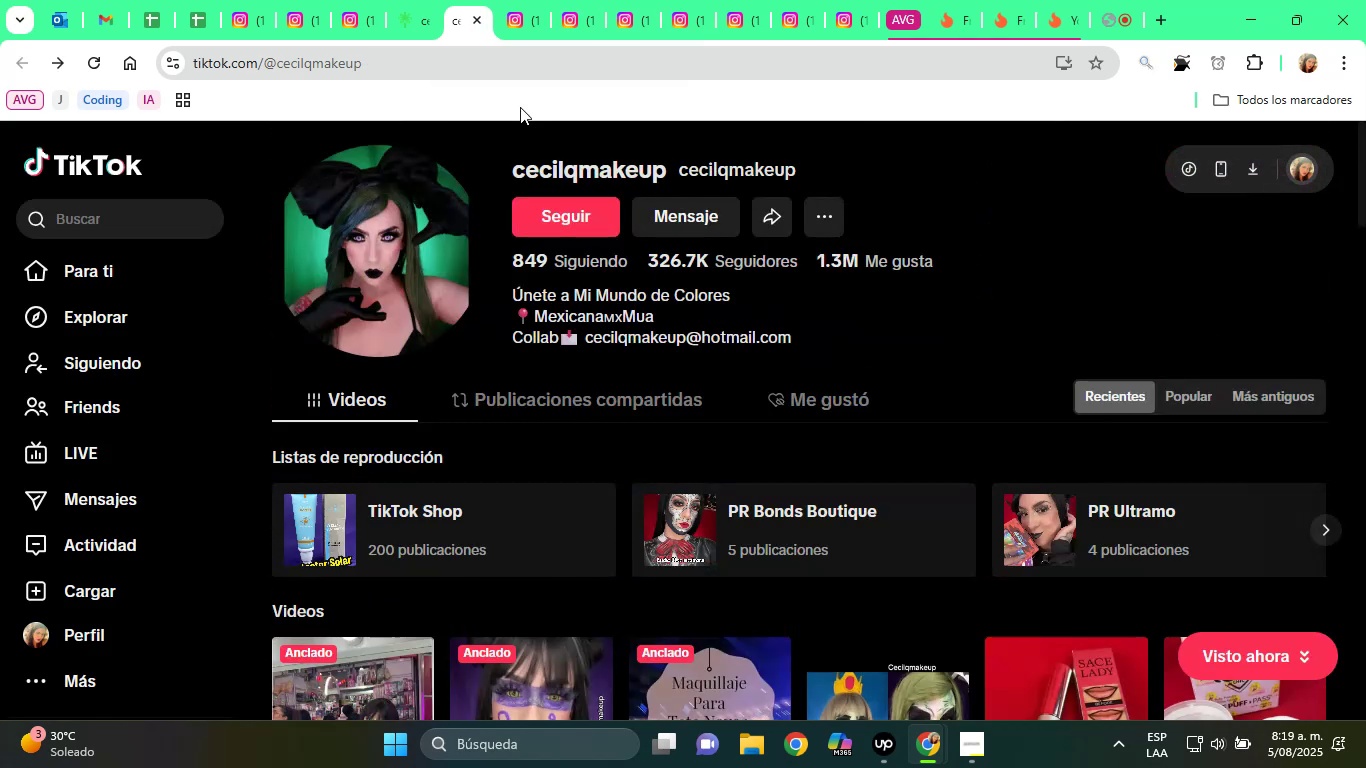 
left_click([482, 13])
 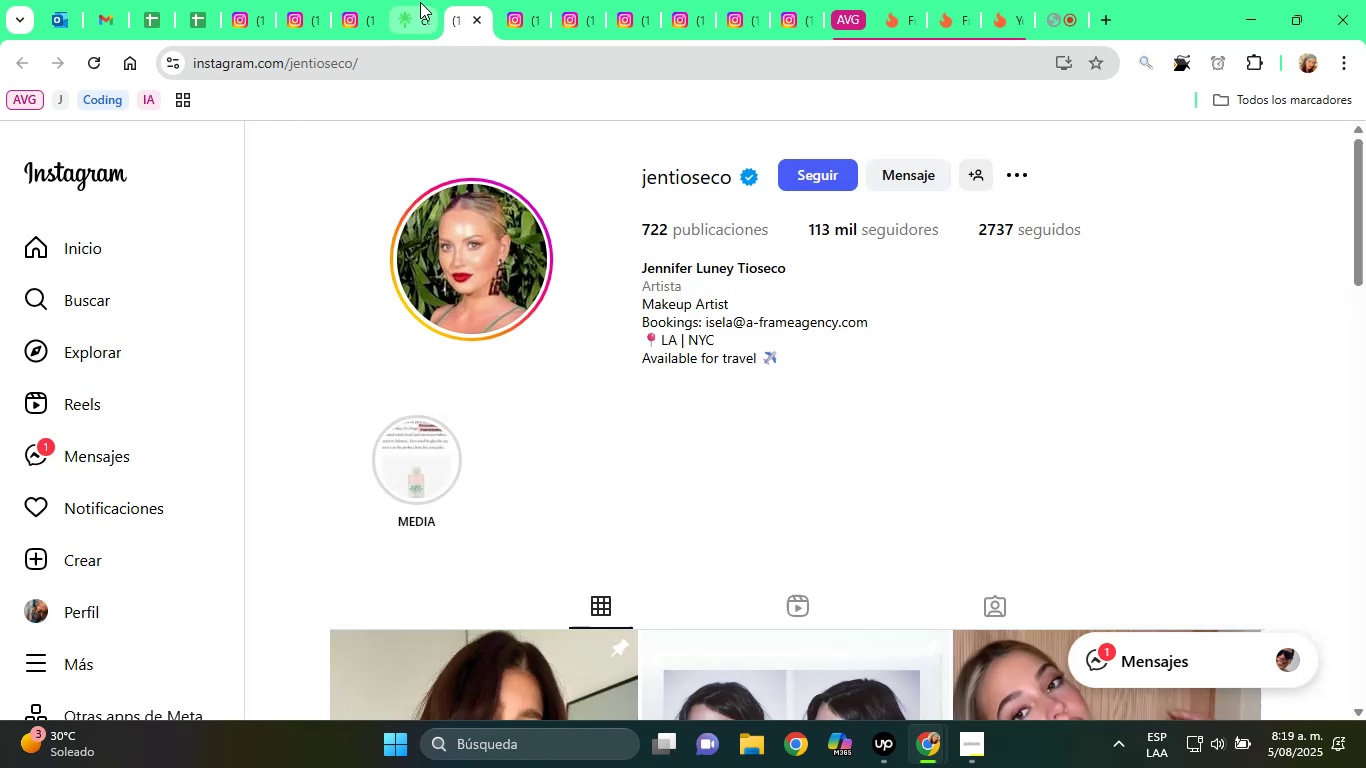 
left_click([420, 2])
 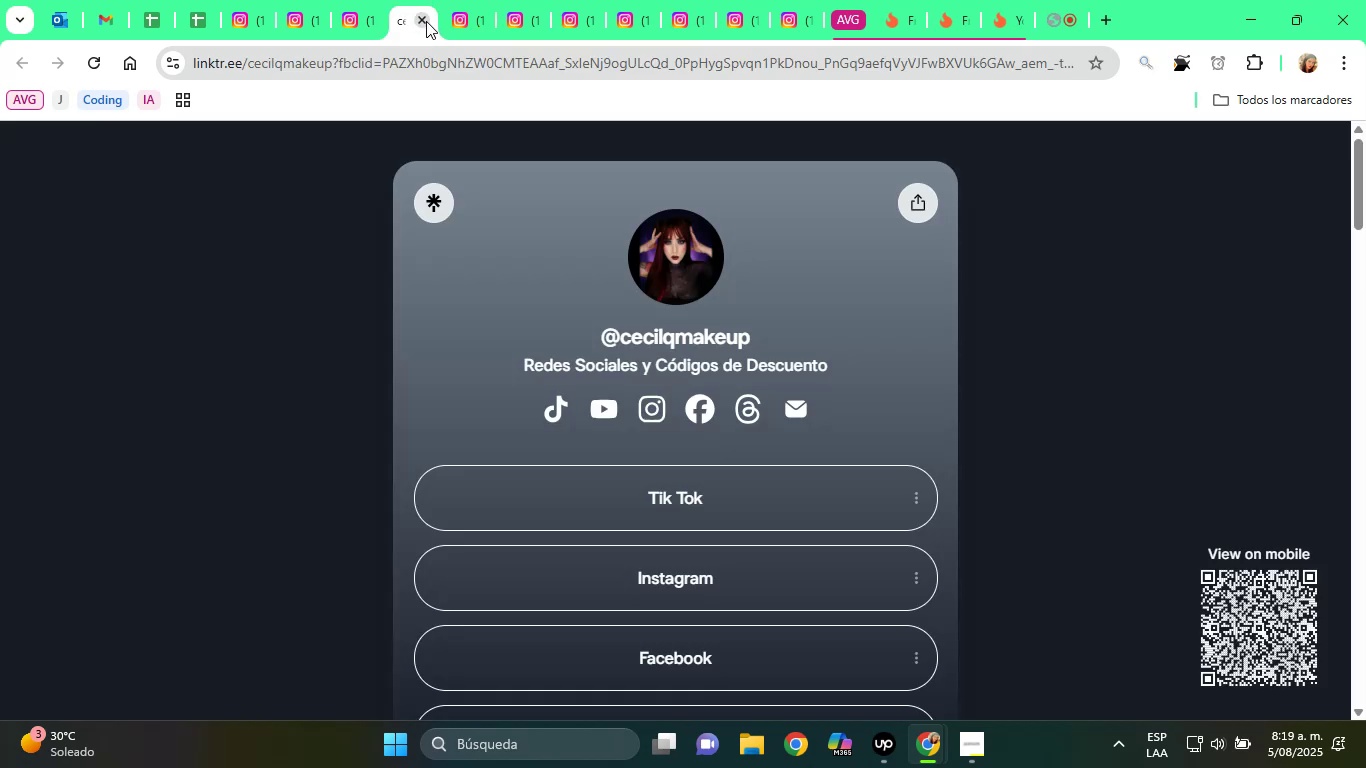 
left_click([426, 21])
 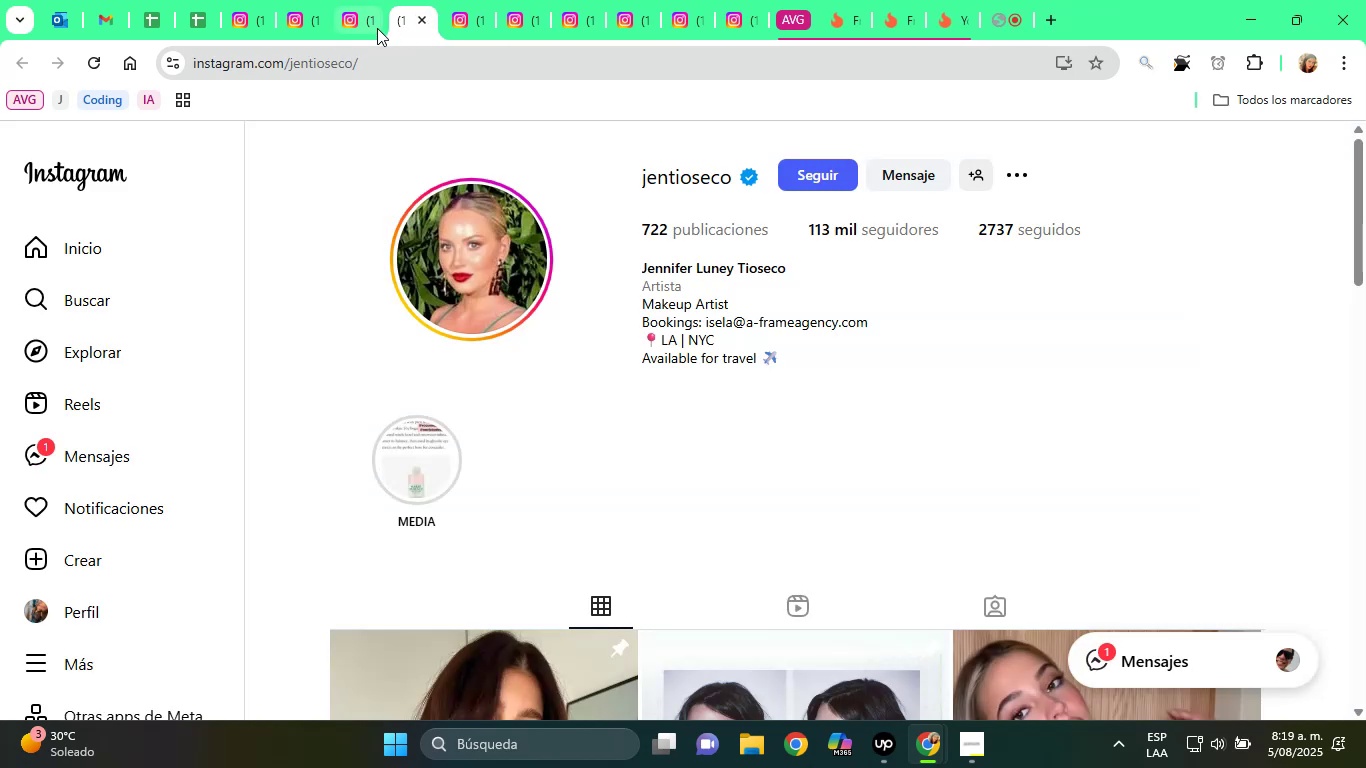 
left_click([361, 0])
 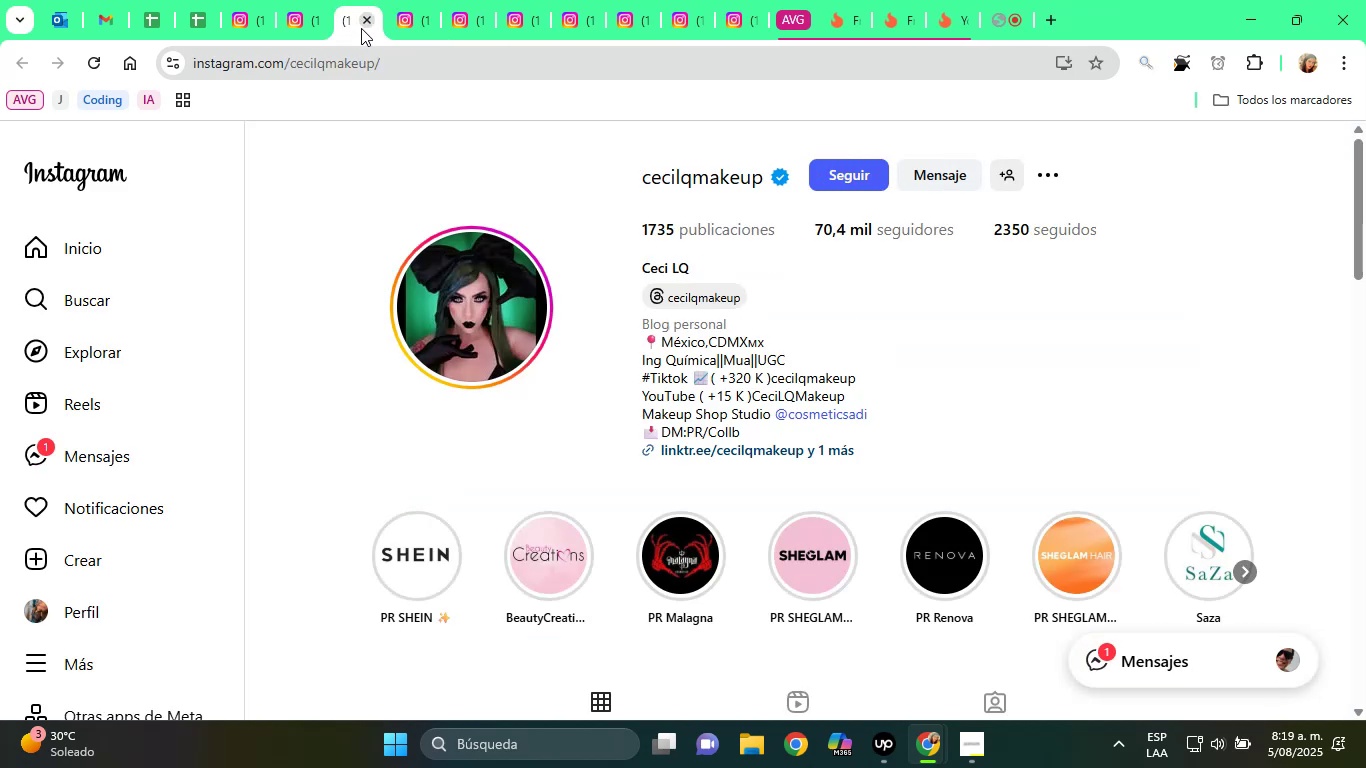 
left_click([361, 18])
 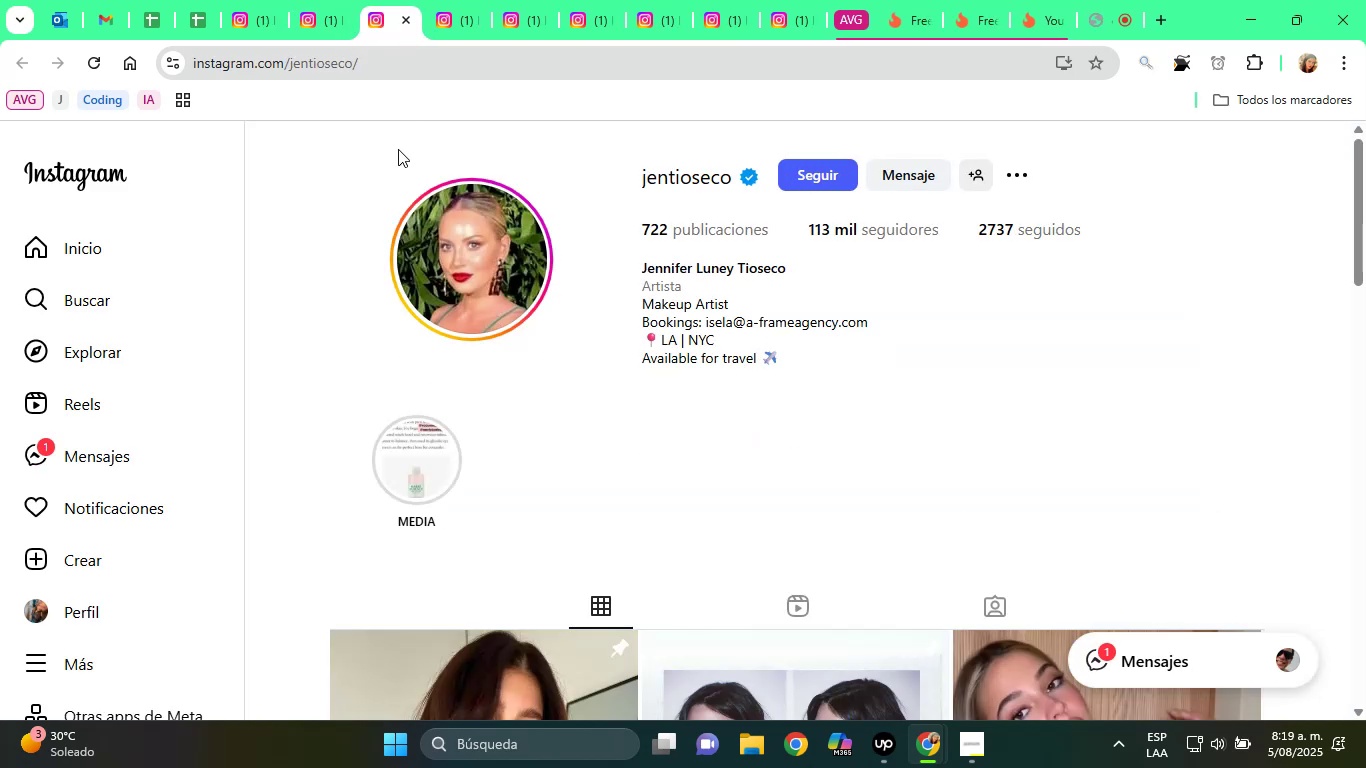 
wait(8.27)
 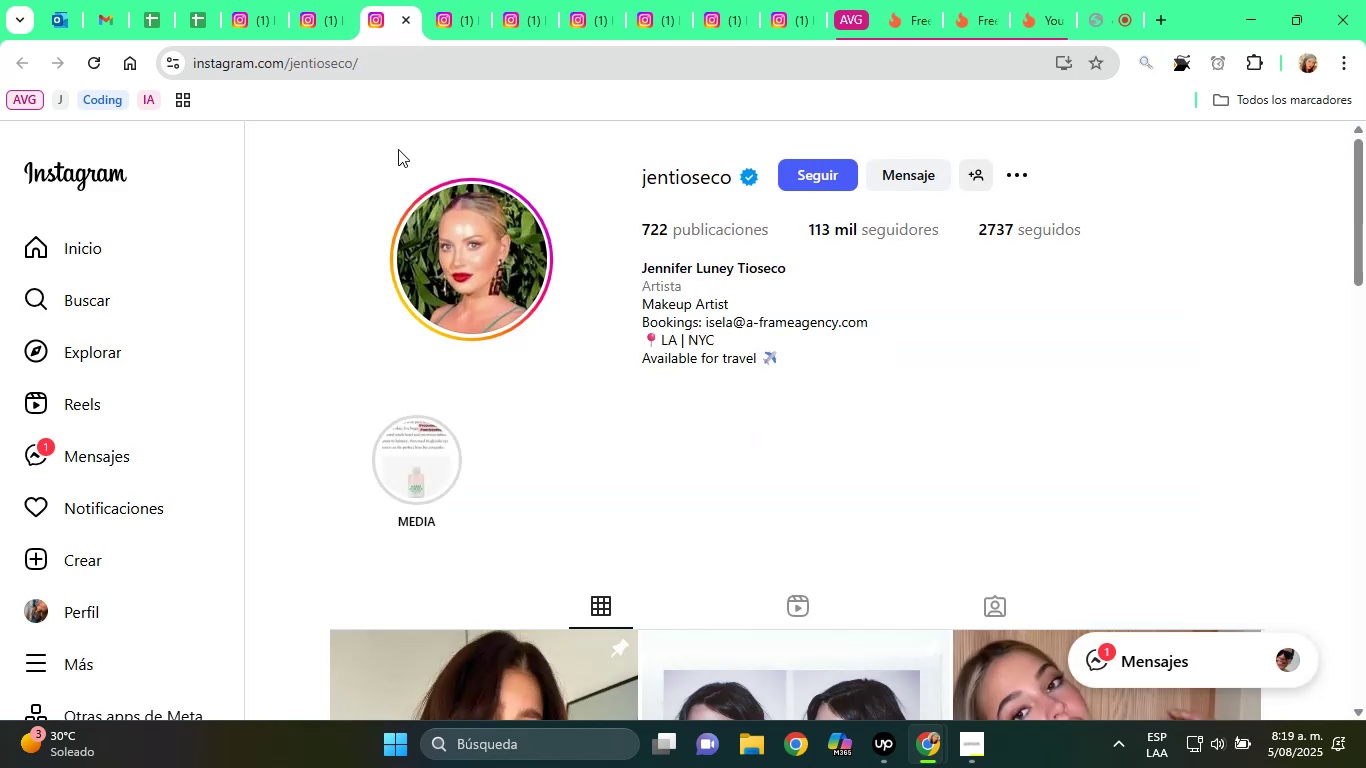 
double_click([765, 265])
 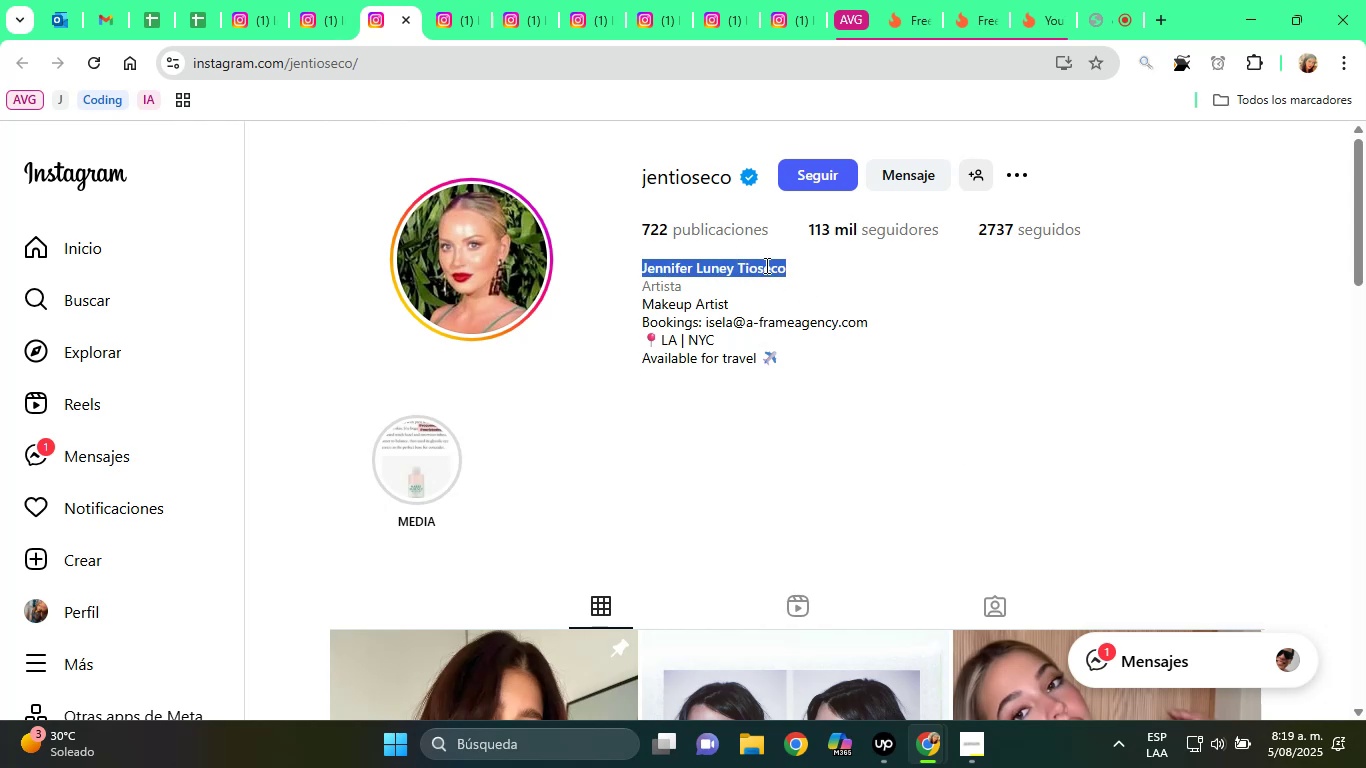 
triple_click([765, 265])
 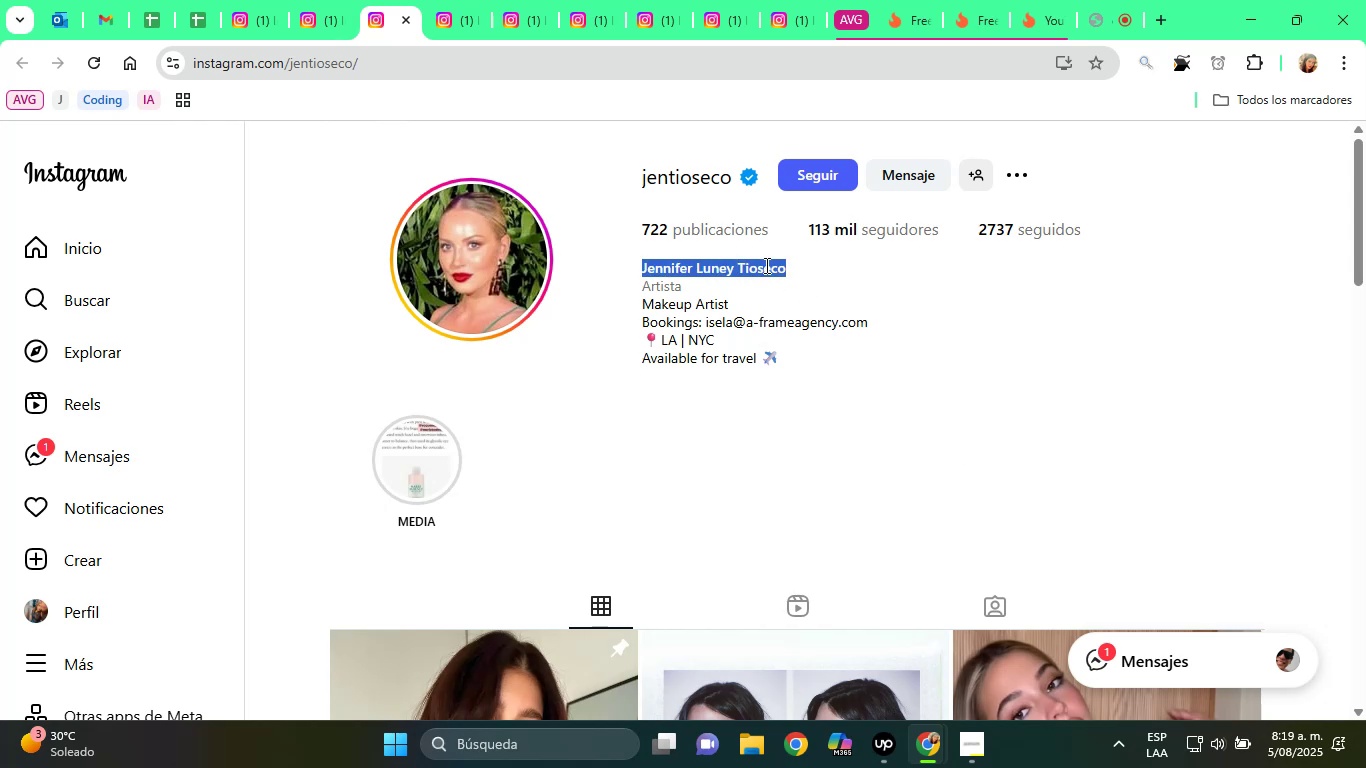 
right_click([765, 265])
 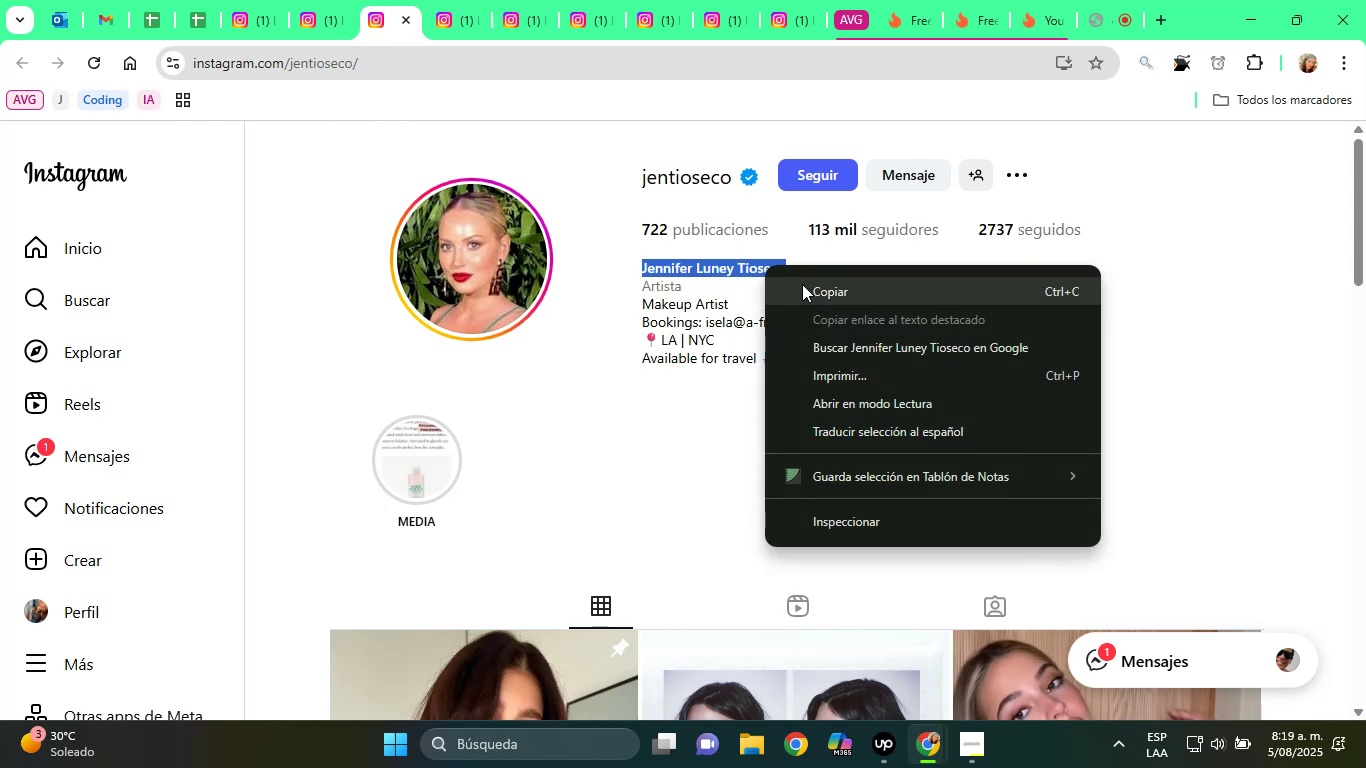 
left_click([802, 284])
 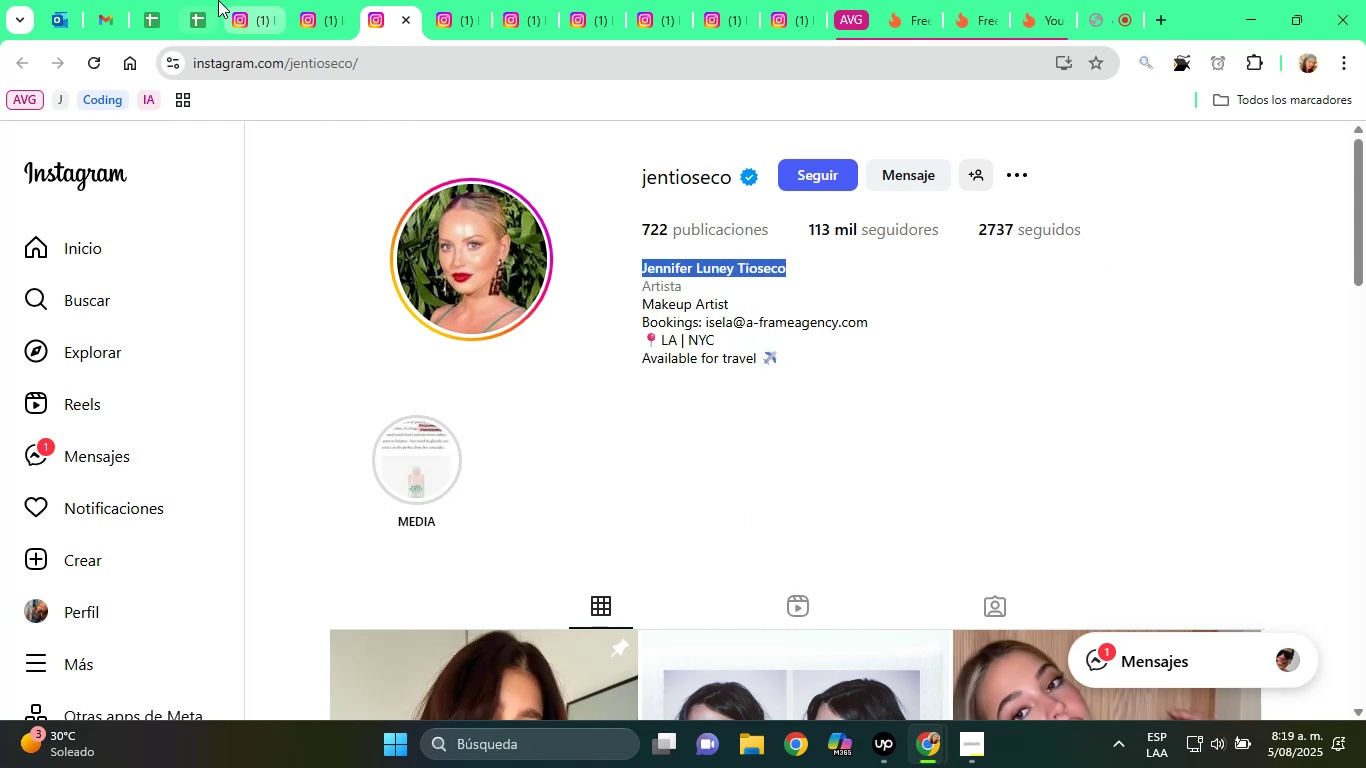 
left_click([195, 0])
 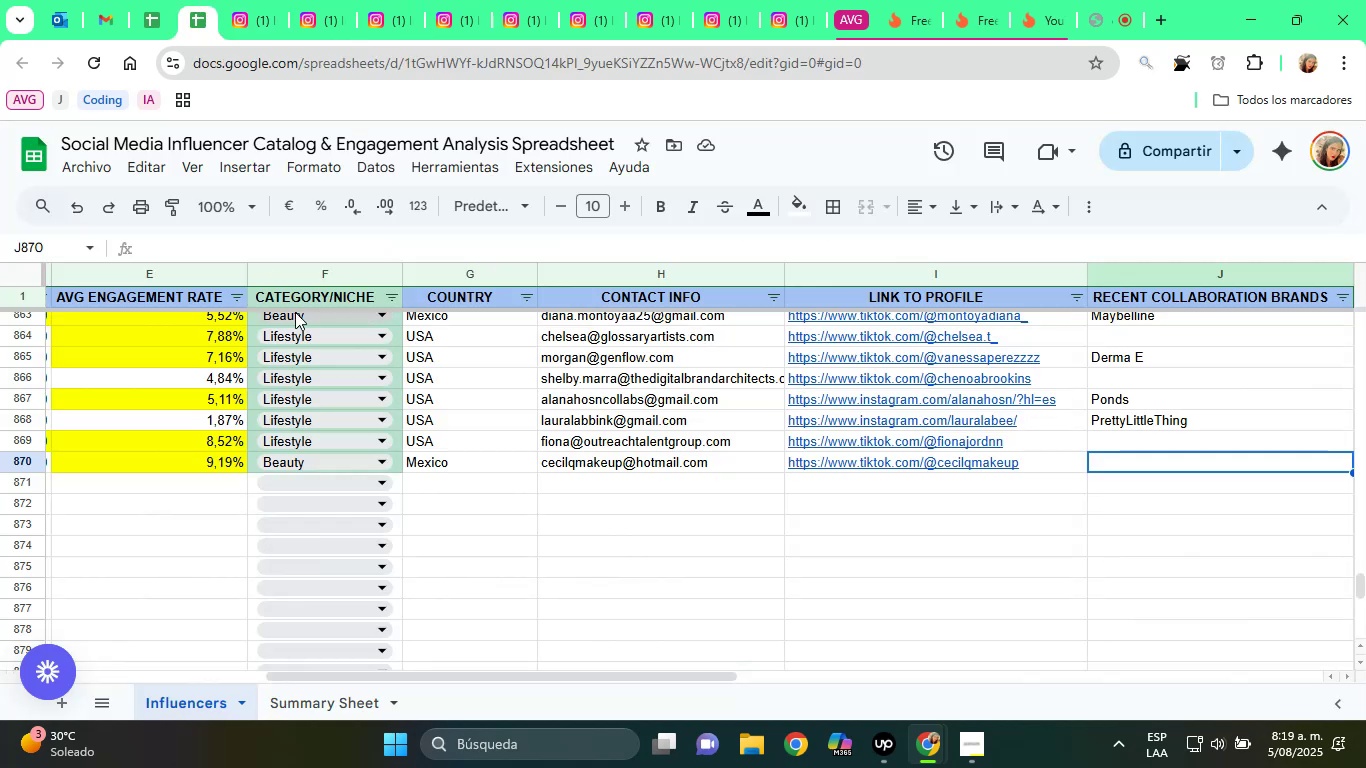 
key(ArrowDown)
 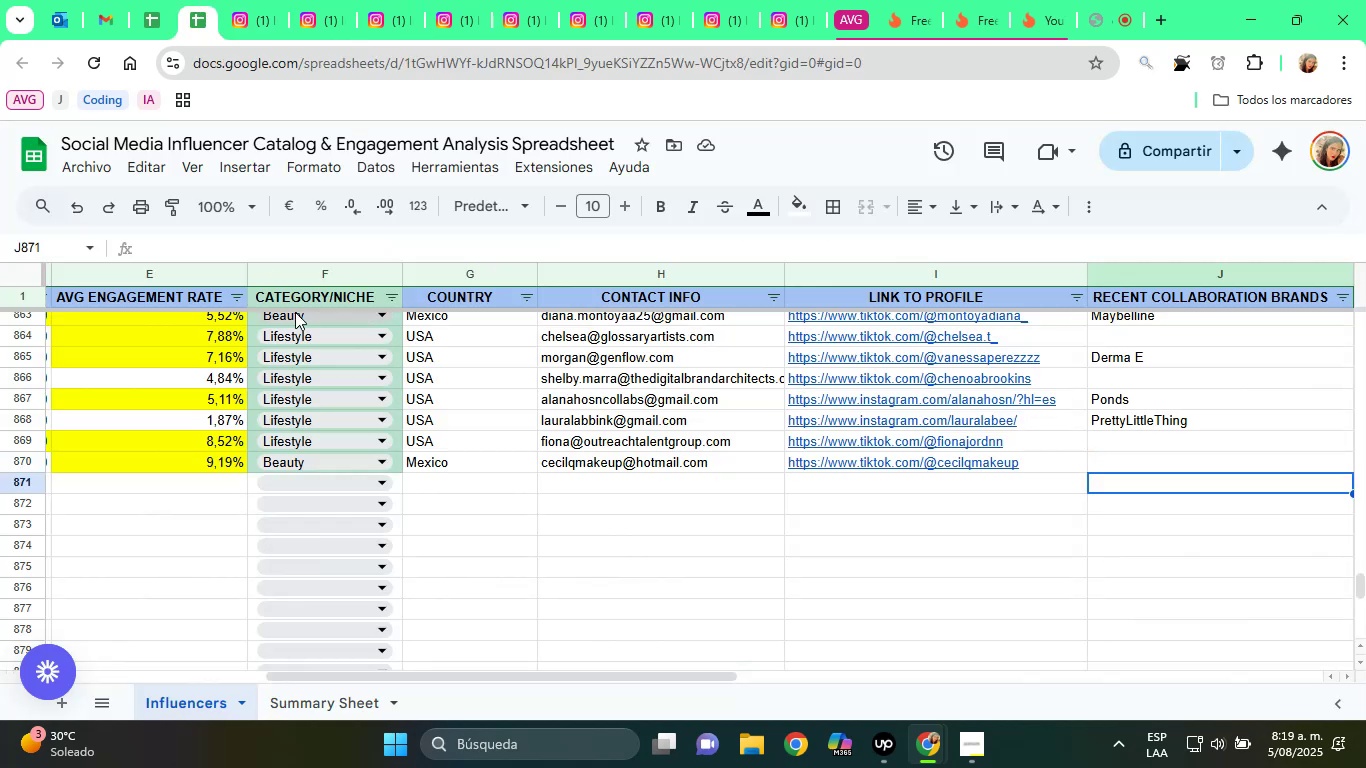 
key(Home)
 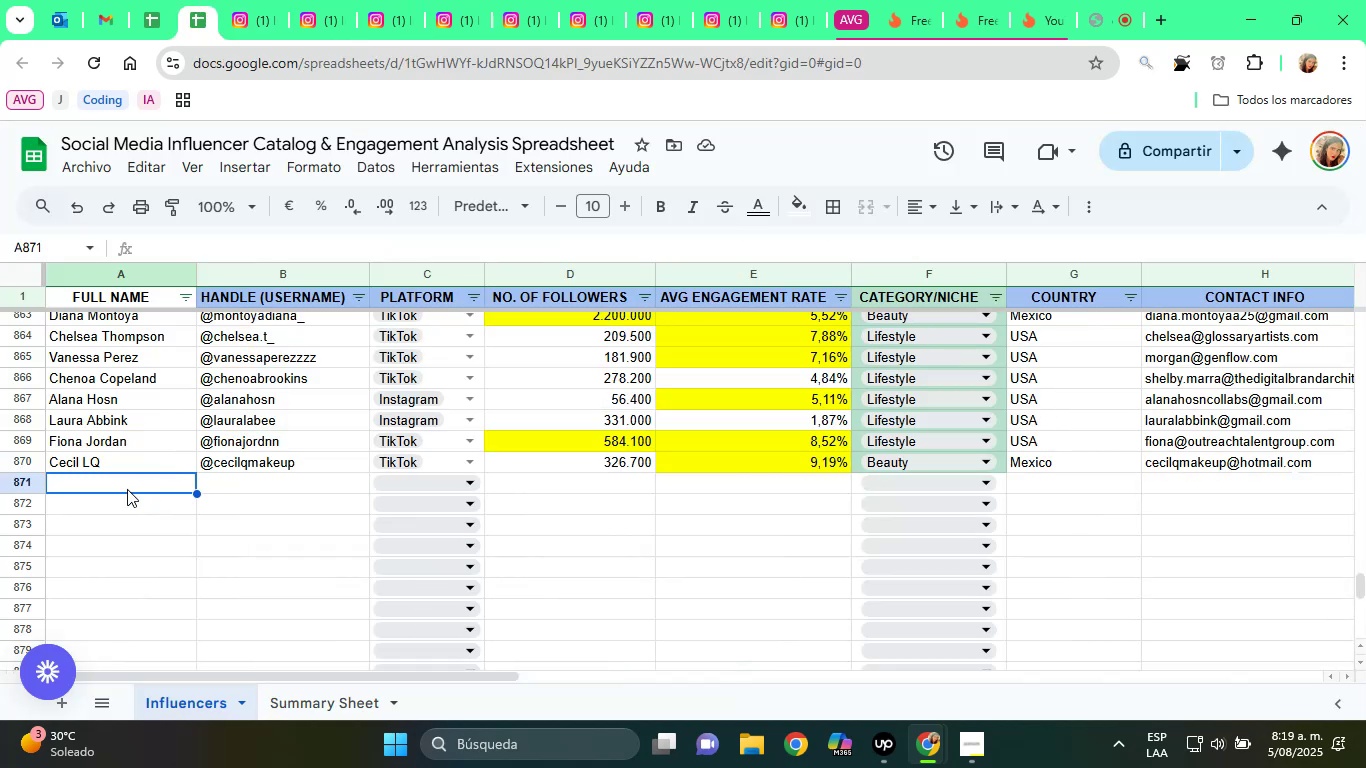 
right_click([122, 483])
 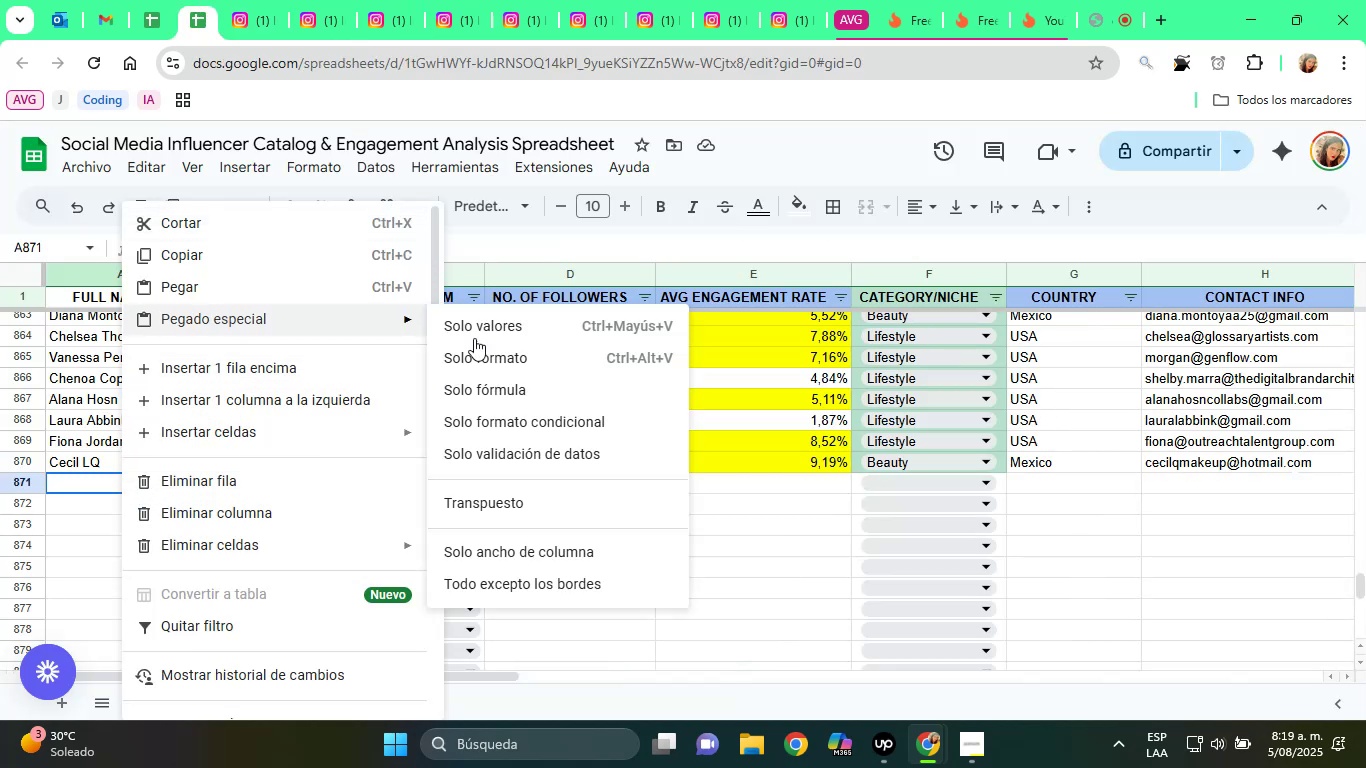 
left_click([557, 339])
 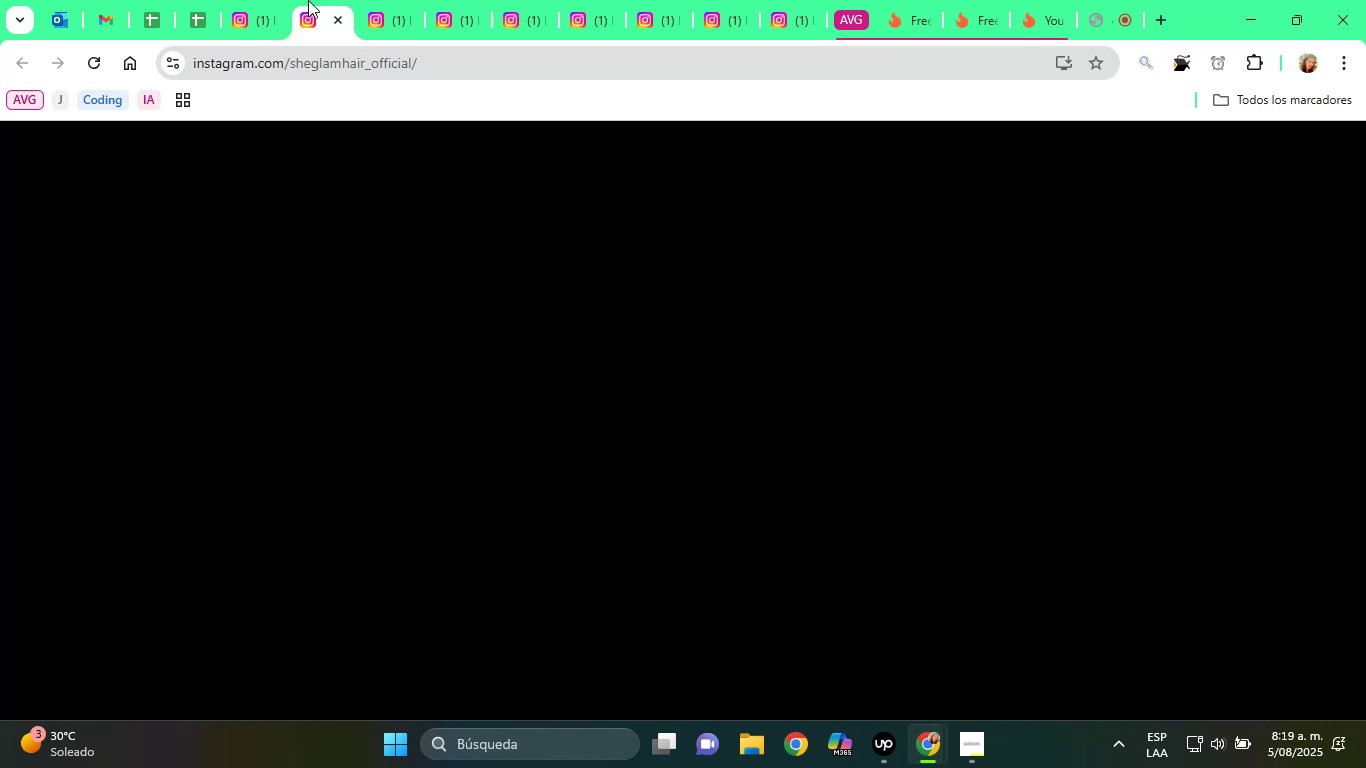 
left_click([378, 14])
 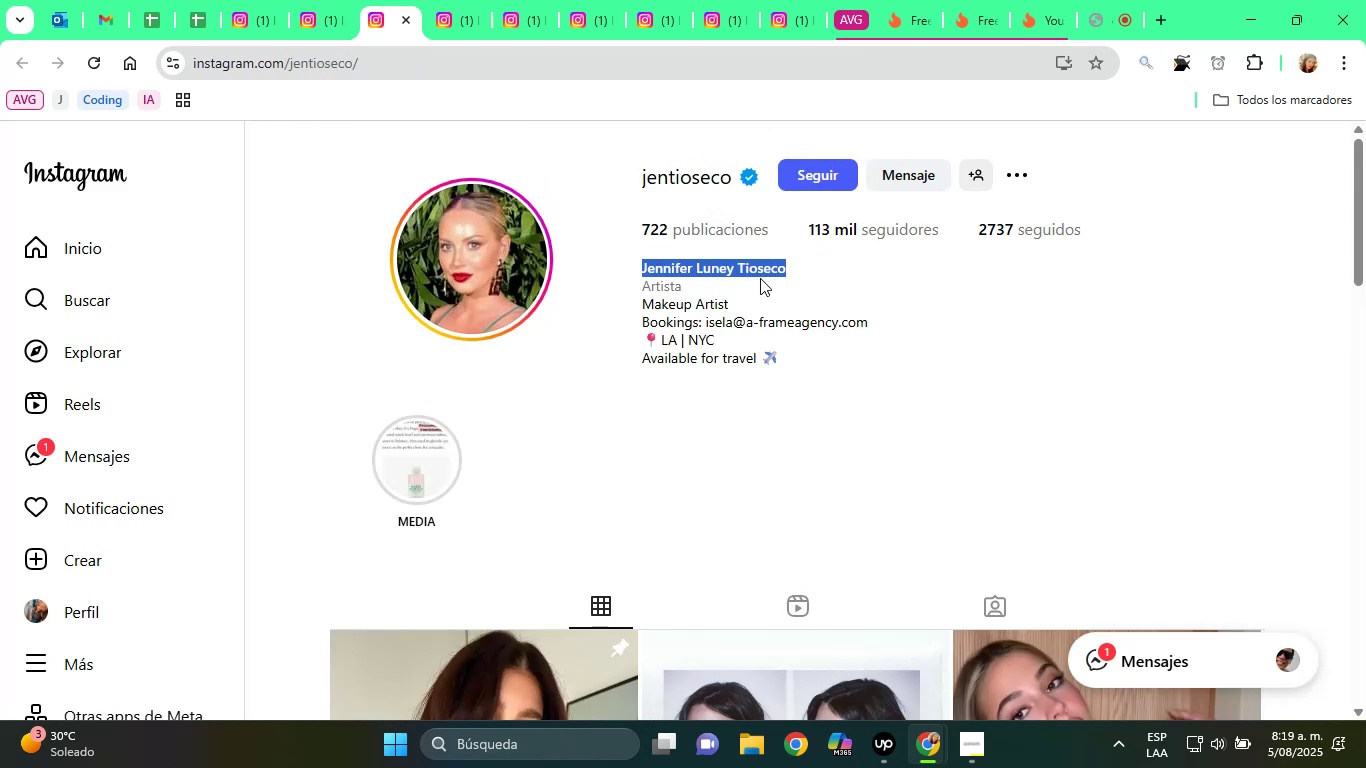 
right_click([726, 257])
 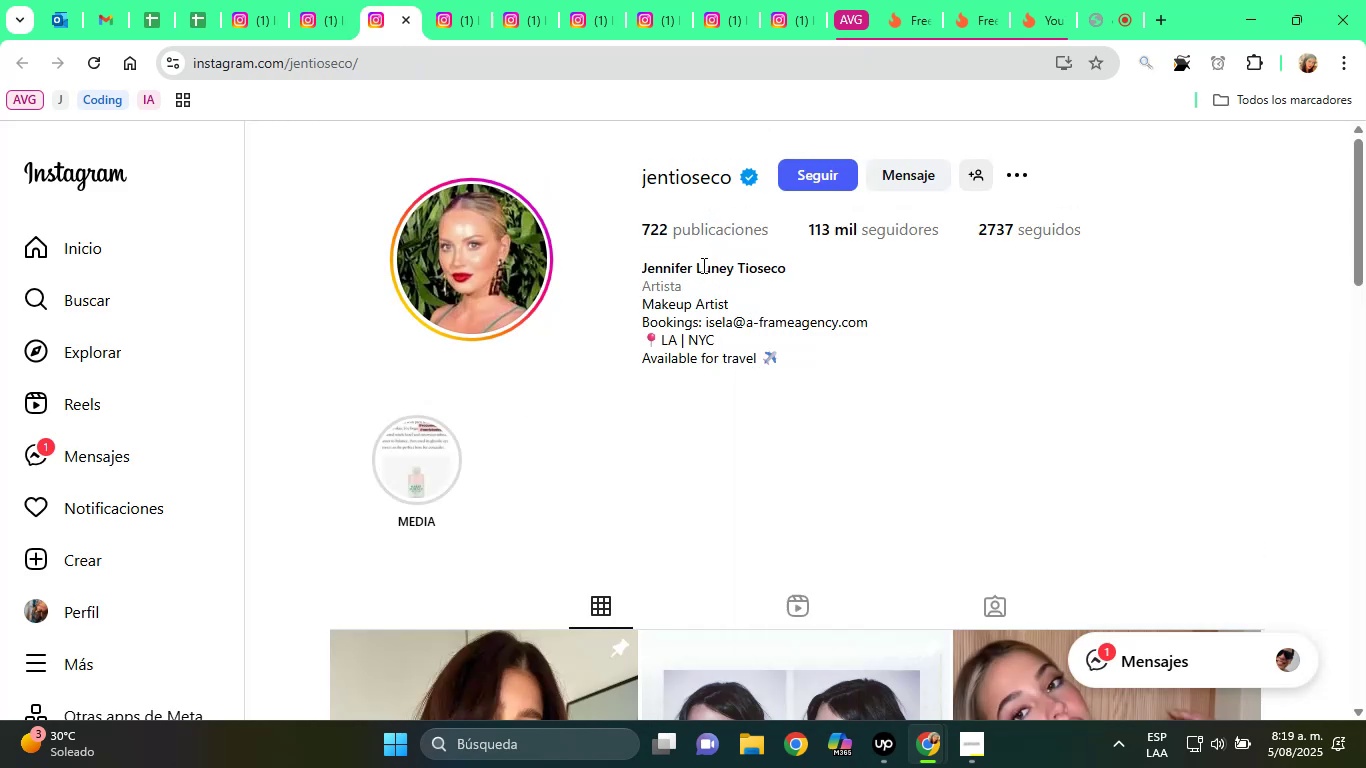 
double_click([702, 265])
 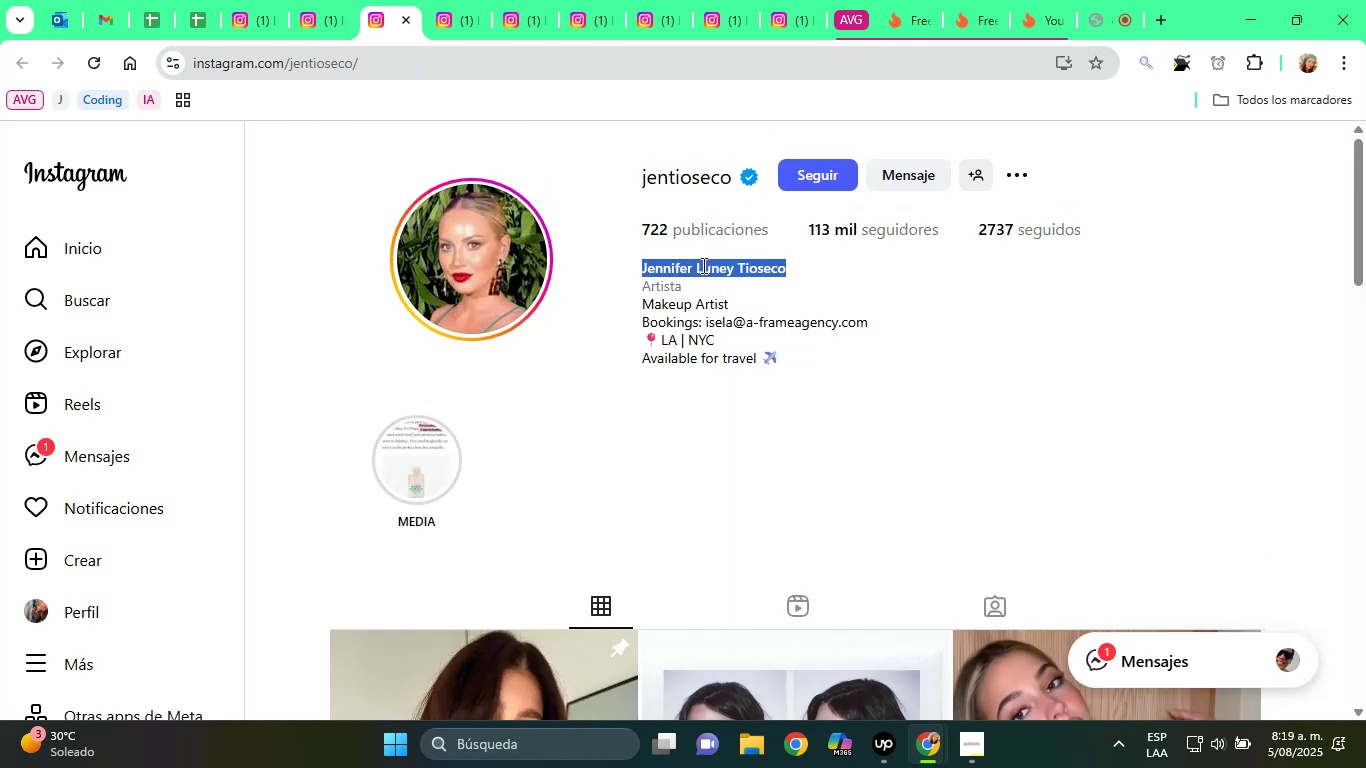 
triple_click([702, 265])
 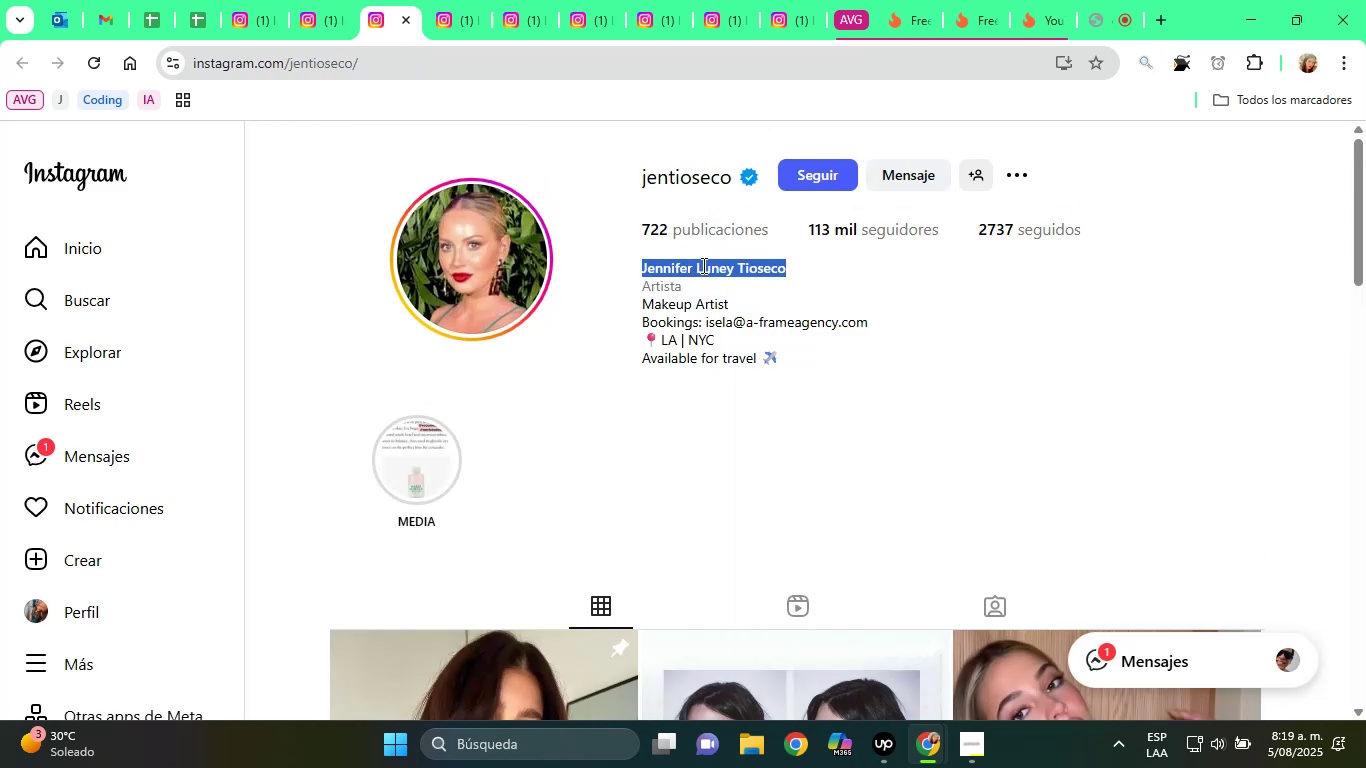 
right_click([702, 265])
 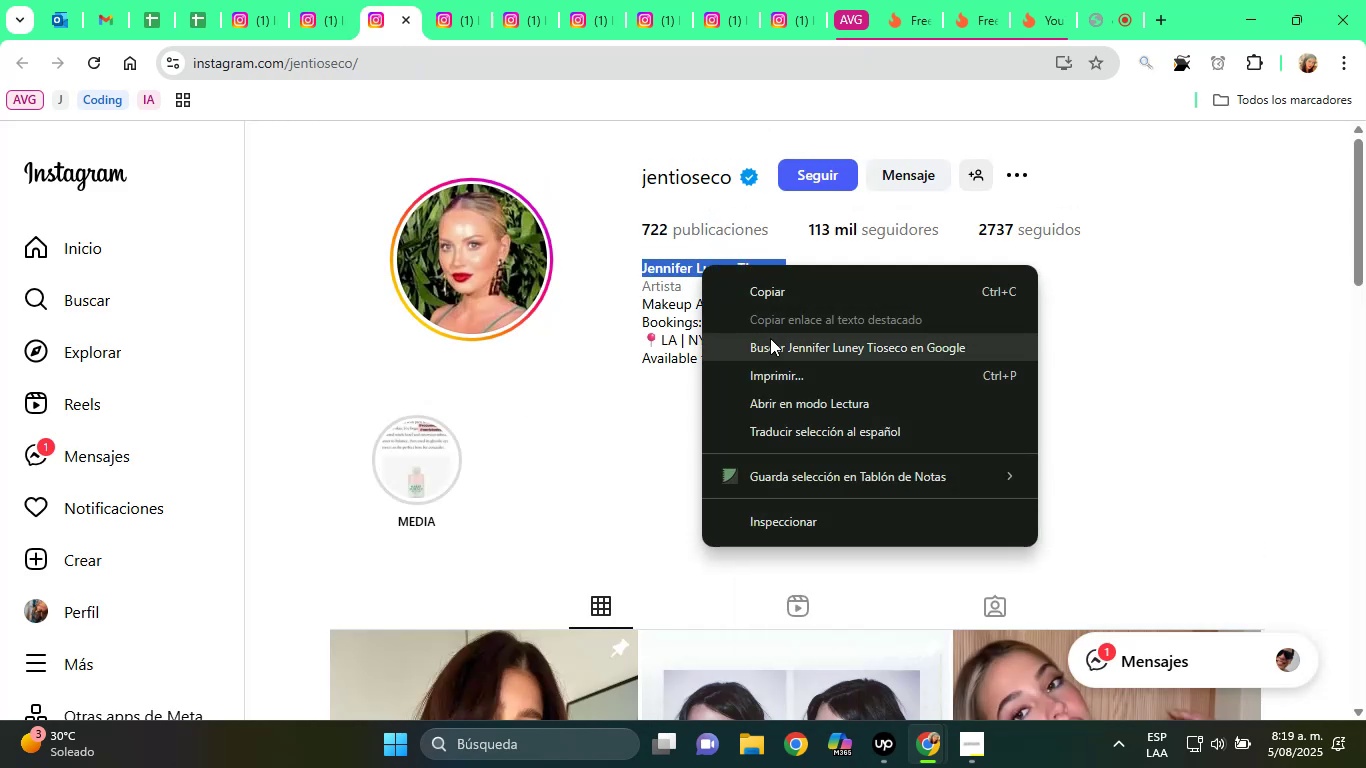 
left_click([770, 338])
 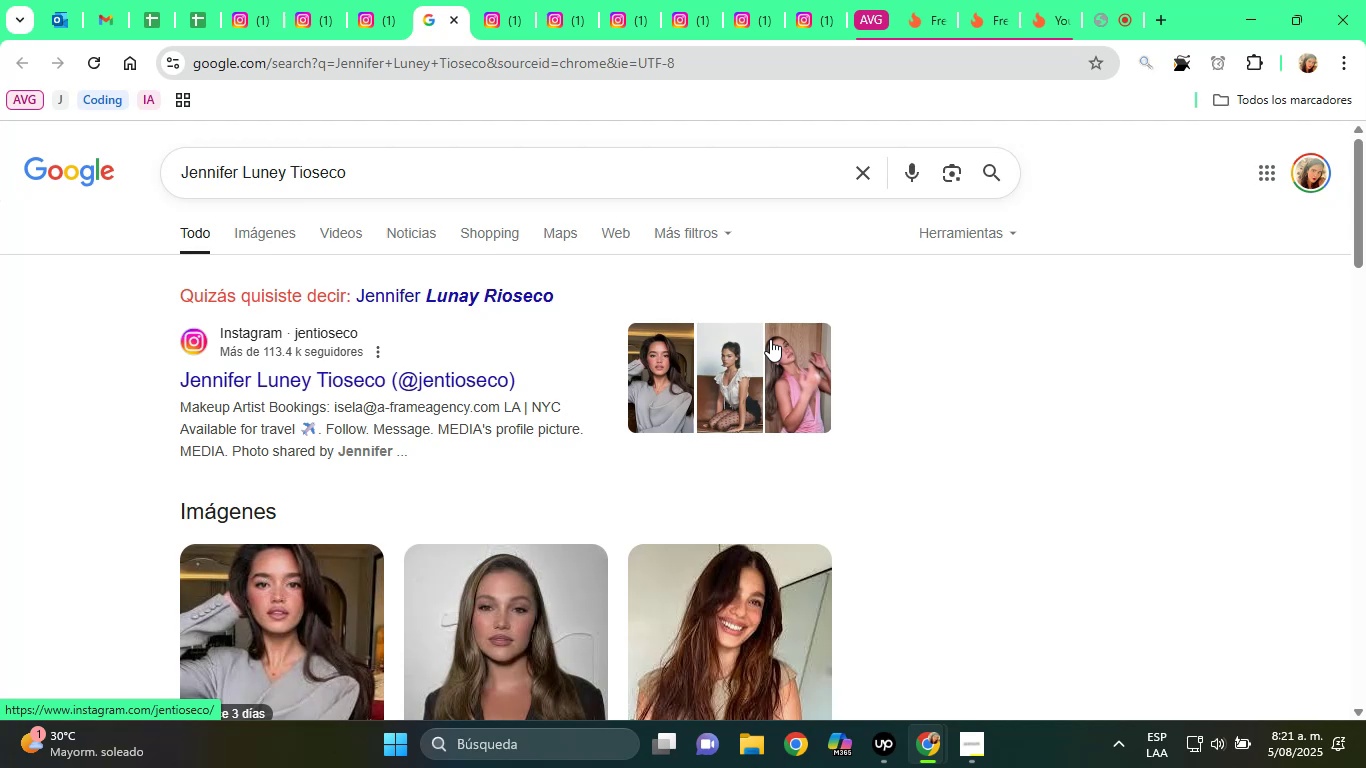 
wait(90.82)
 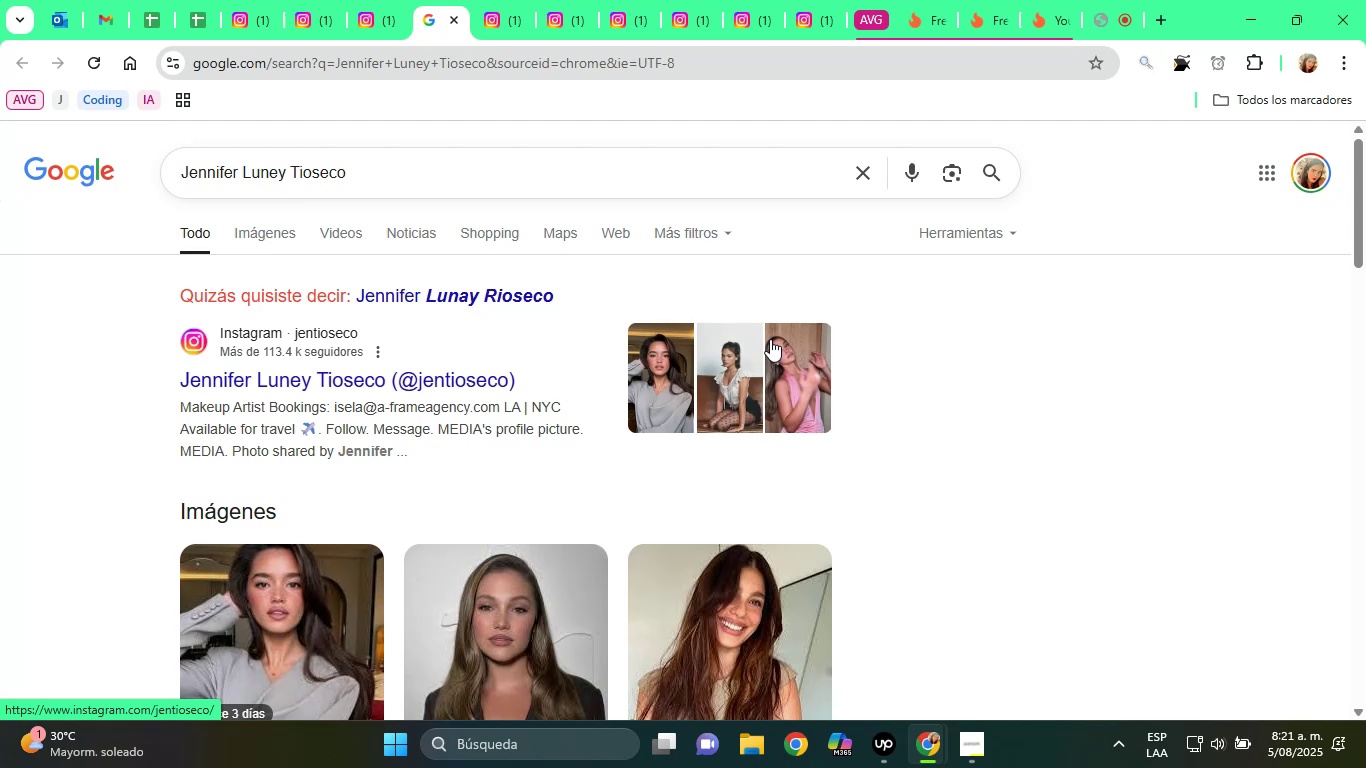 
scroll: coordinate [476, 556], scroll_direction: down, amount: 22.0
 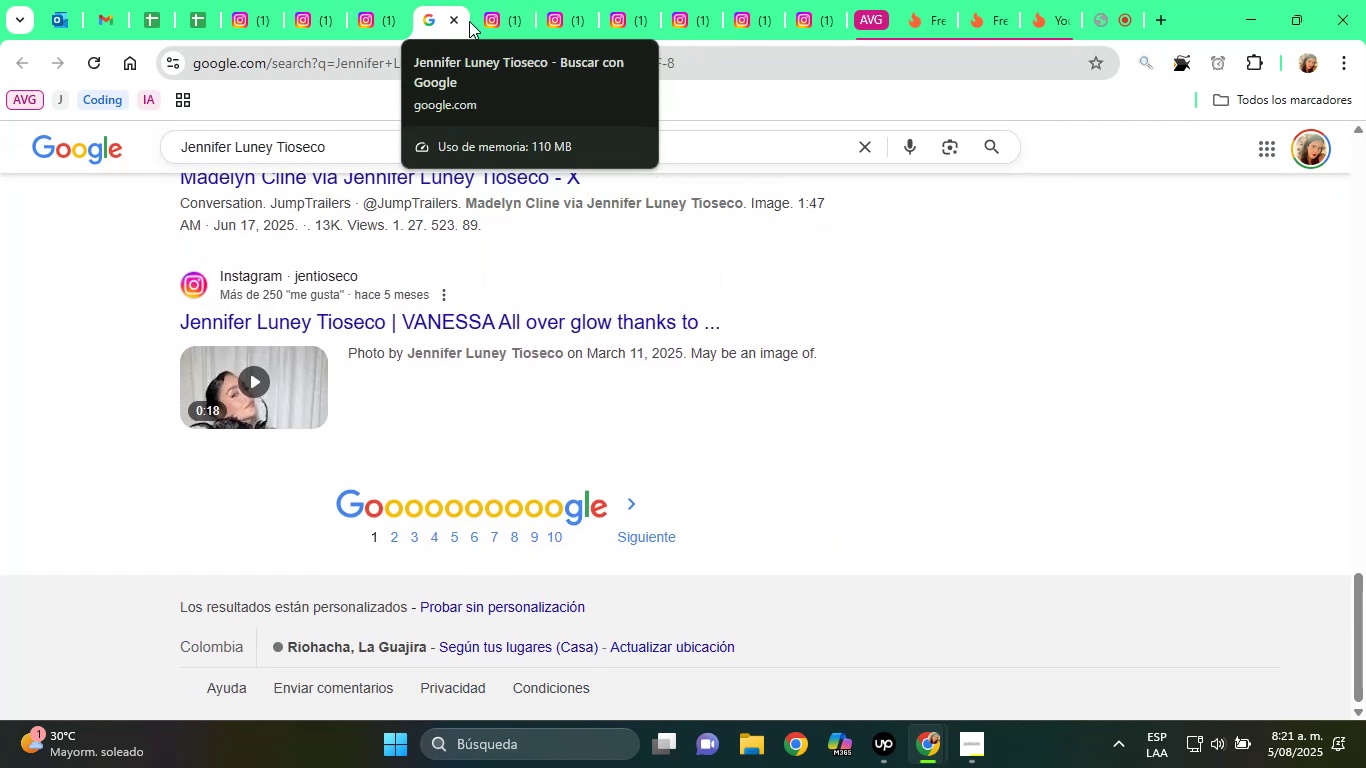 
double_click([461, 19])
 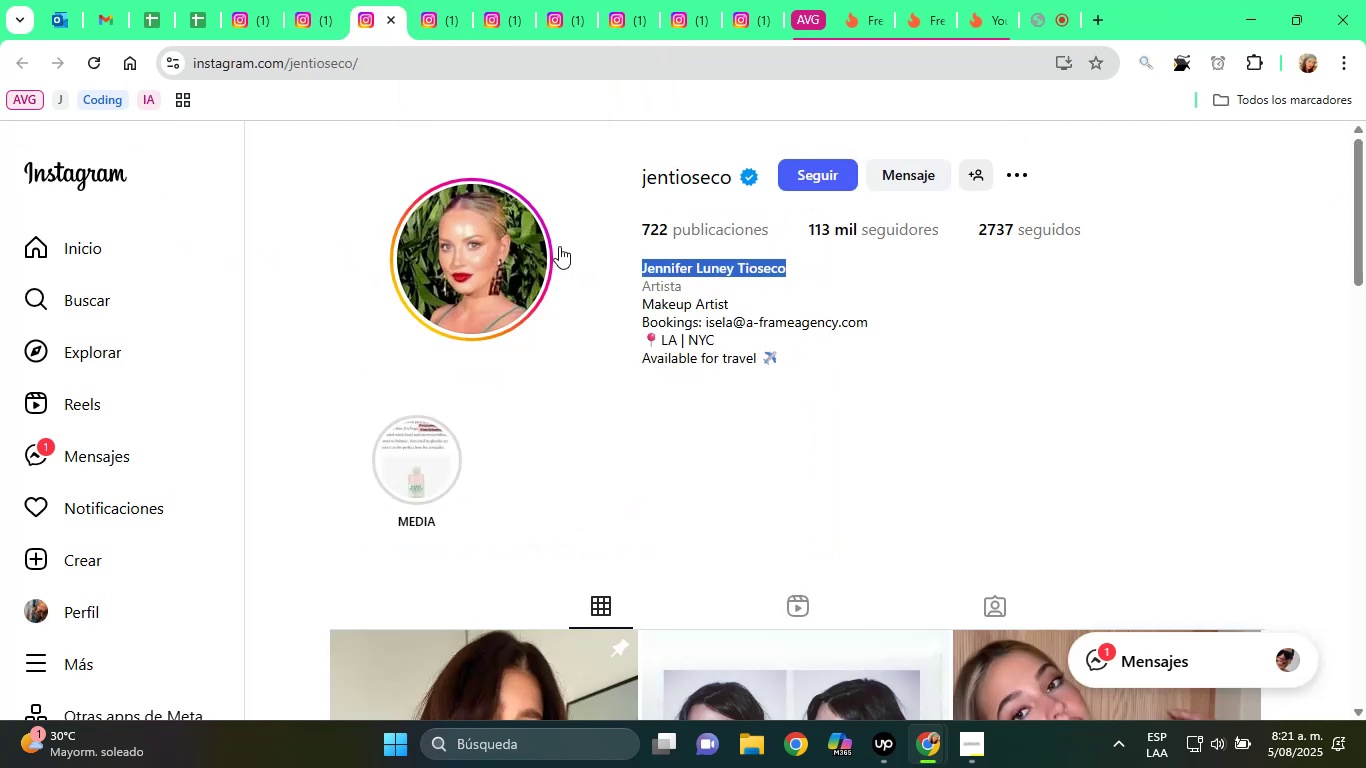 
scroll: coordinate [624, 315], scroll_direction: down, amount: 4.0
 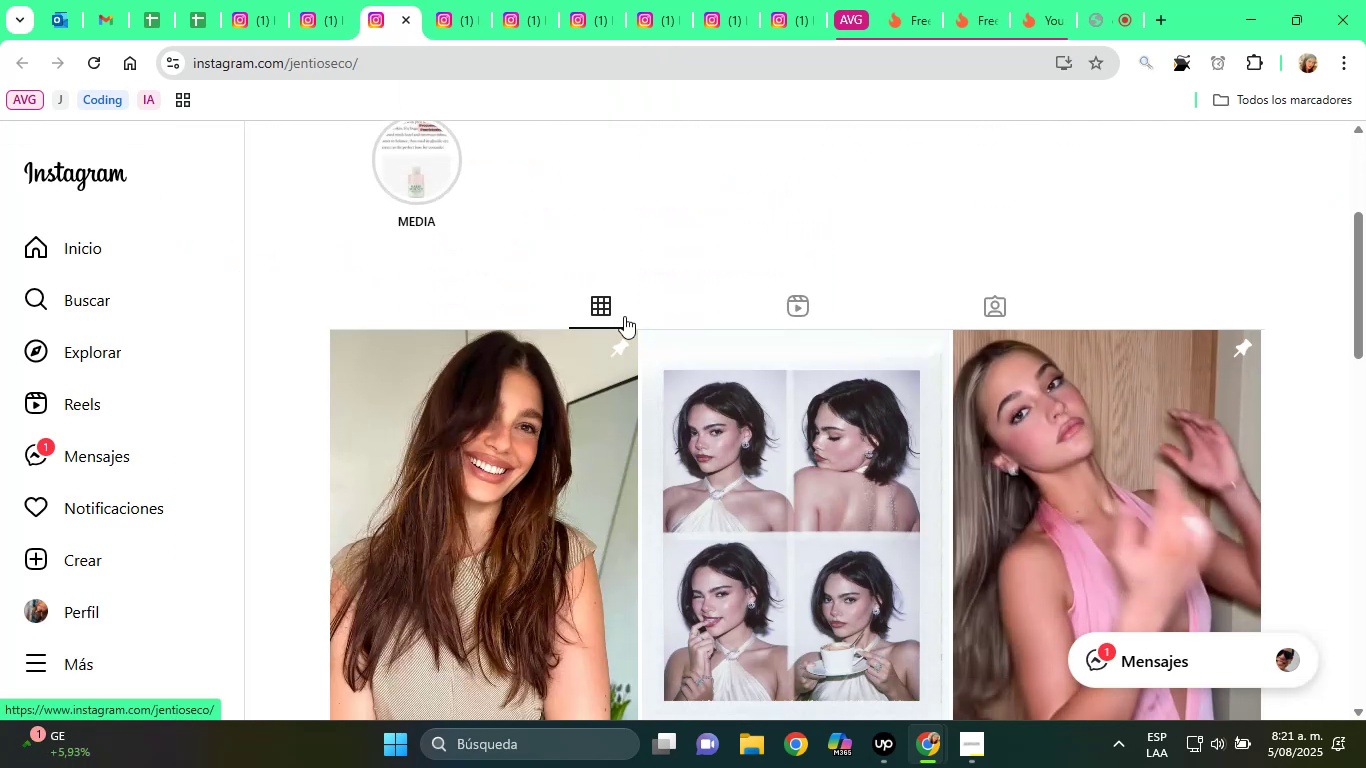 
scroll: coordinate [624, 316], scroll_direction: up, amount: 10.0
 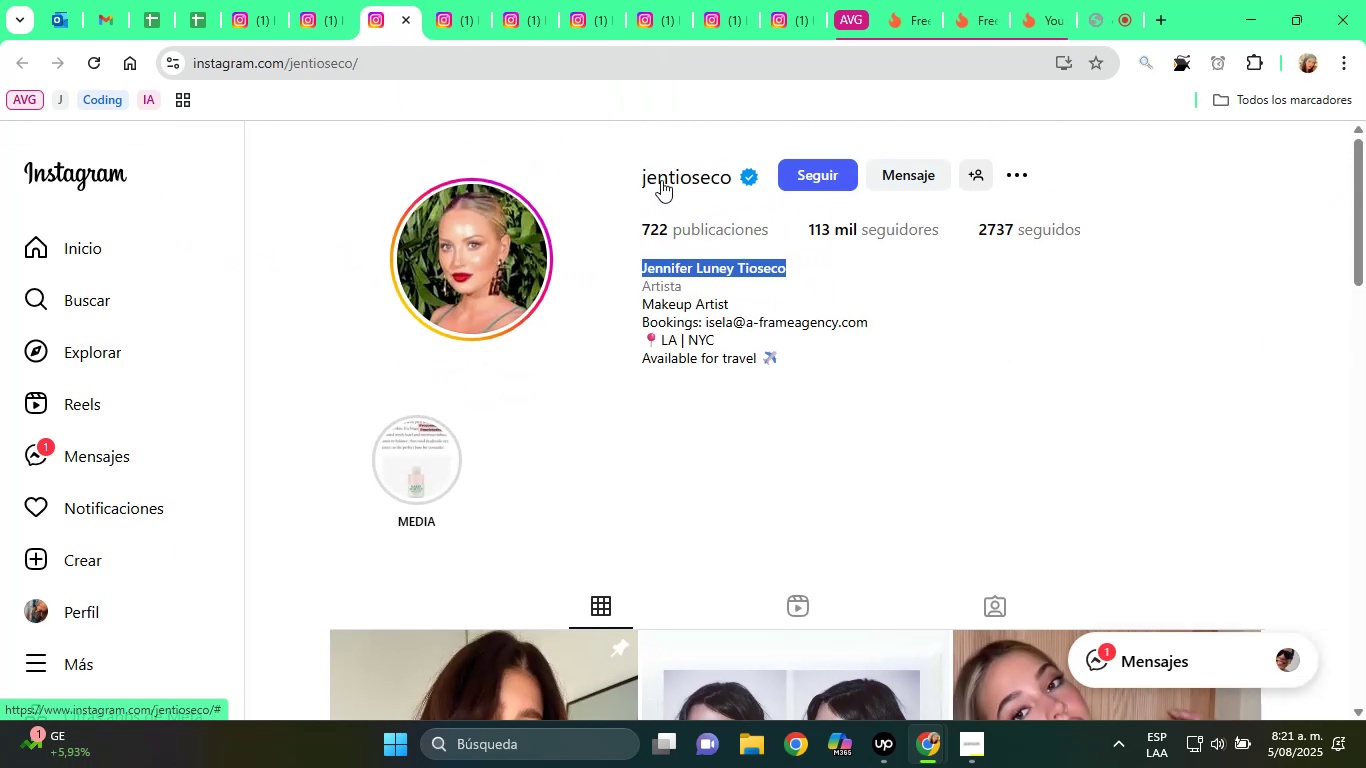 
left_click_drag(start_coordinate=[635, 169], to_coordinate=[734, 169])
 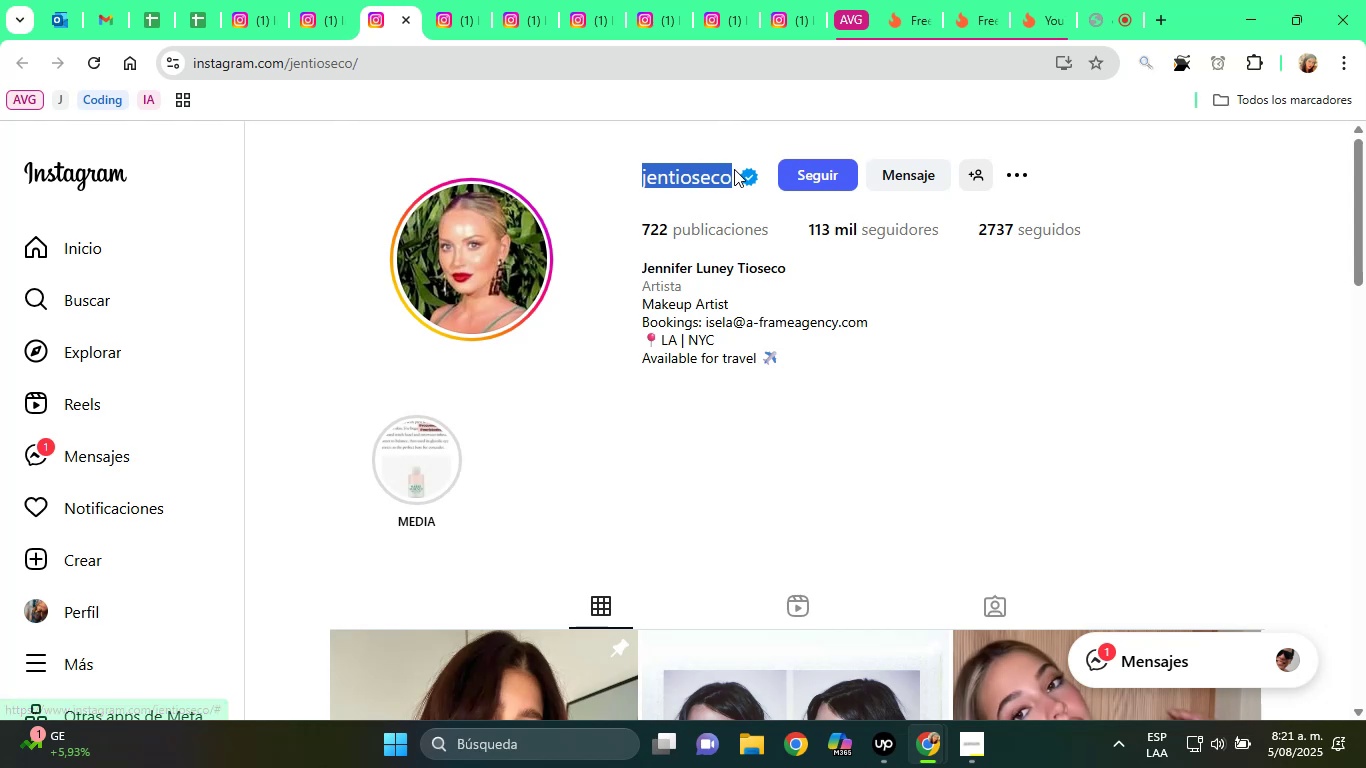 
key(Control+C)
 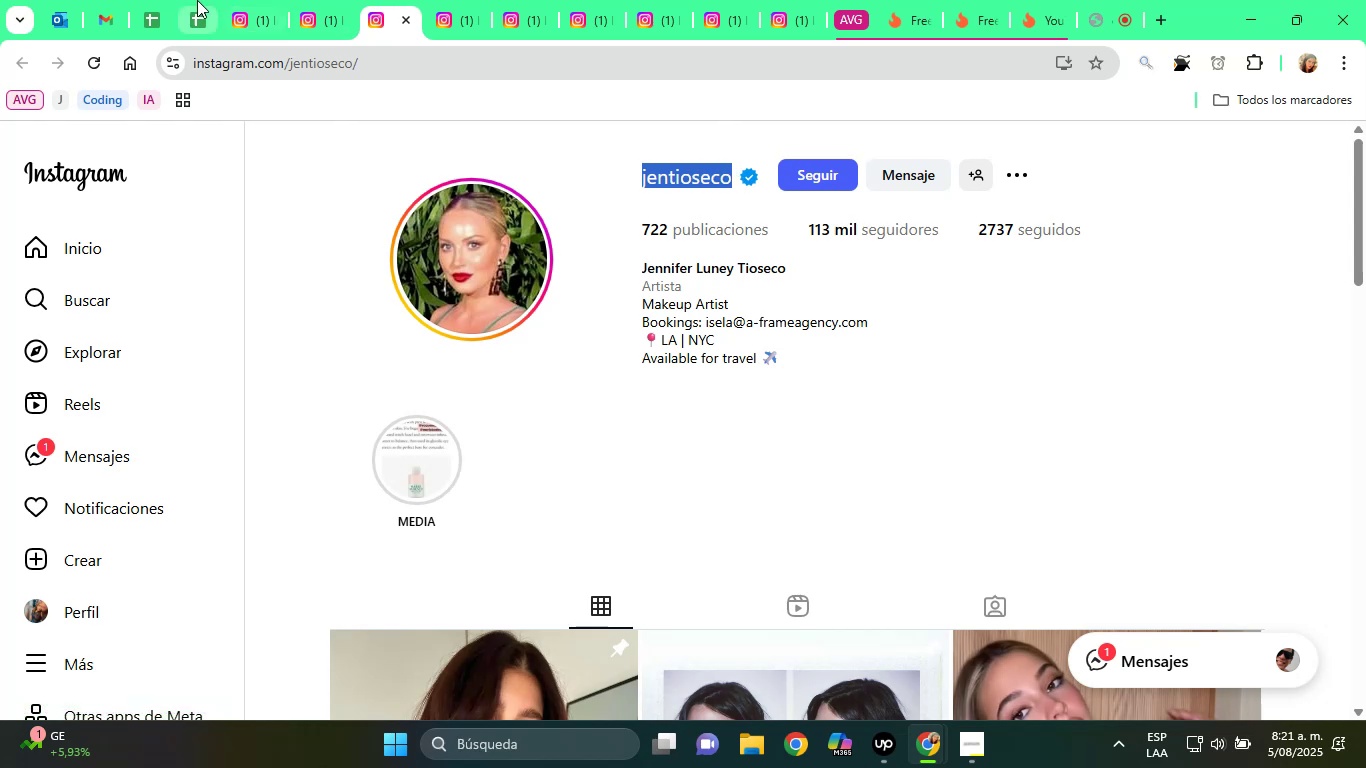 
left_click([193, 0])
 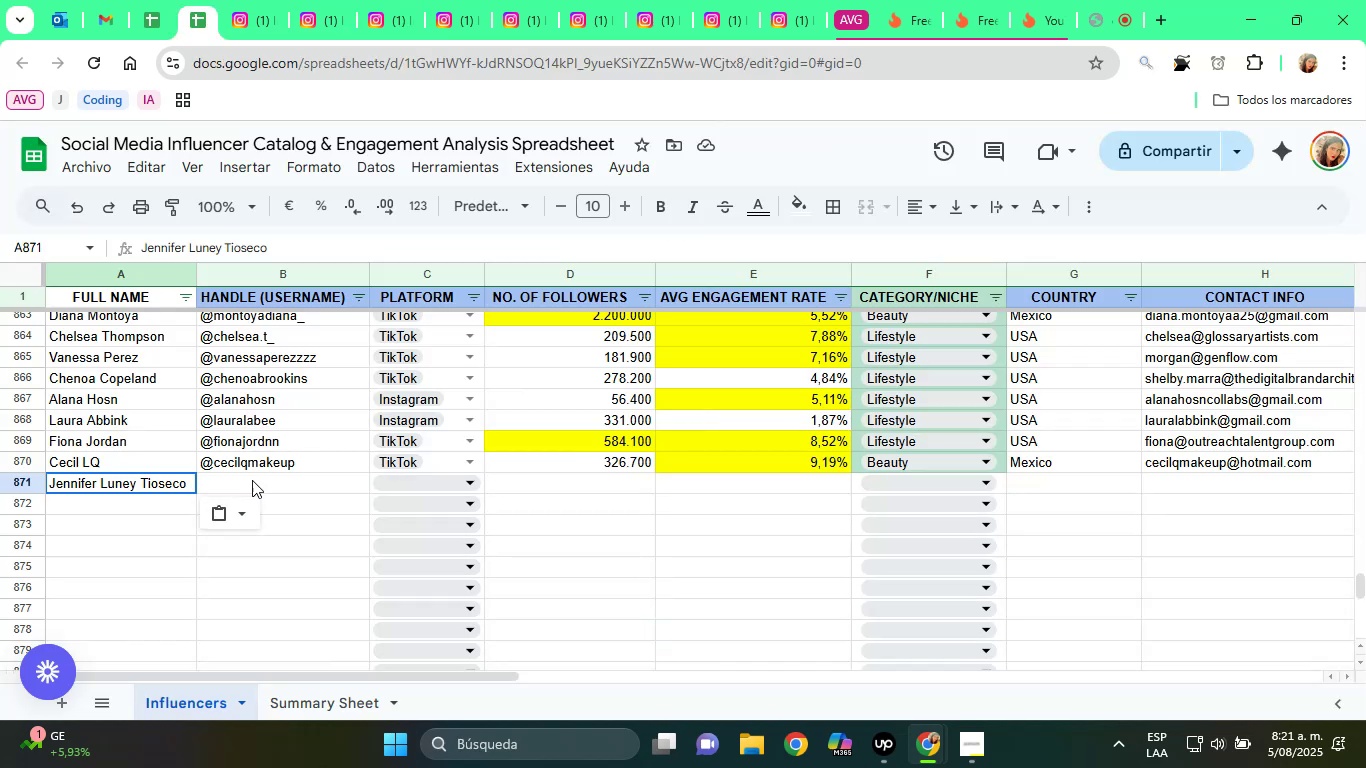 
left_click([256, 478])
 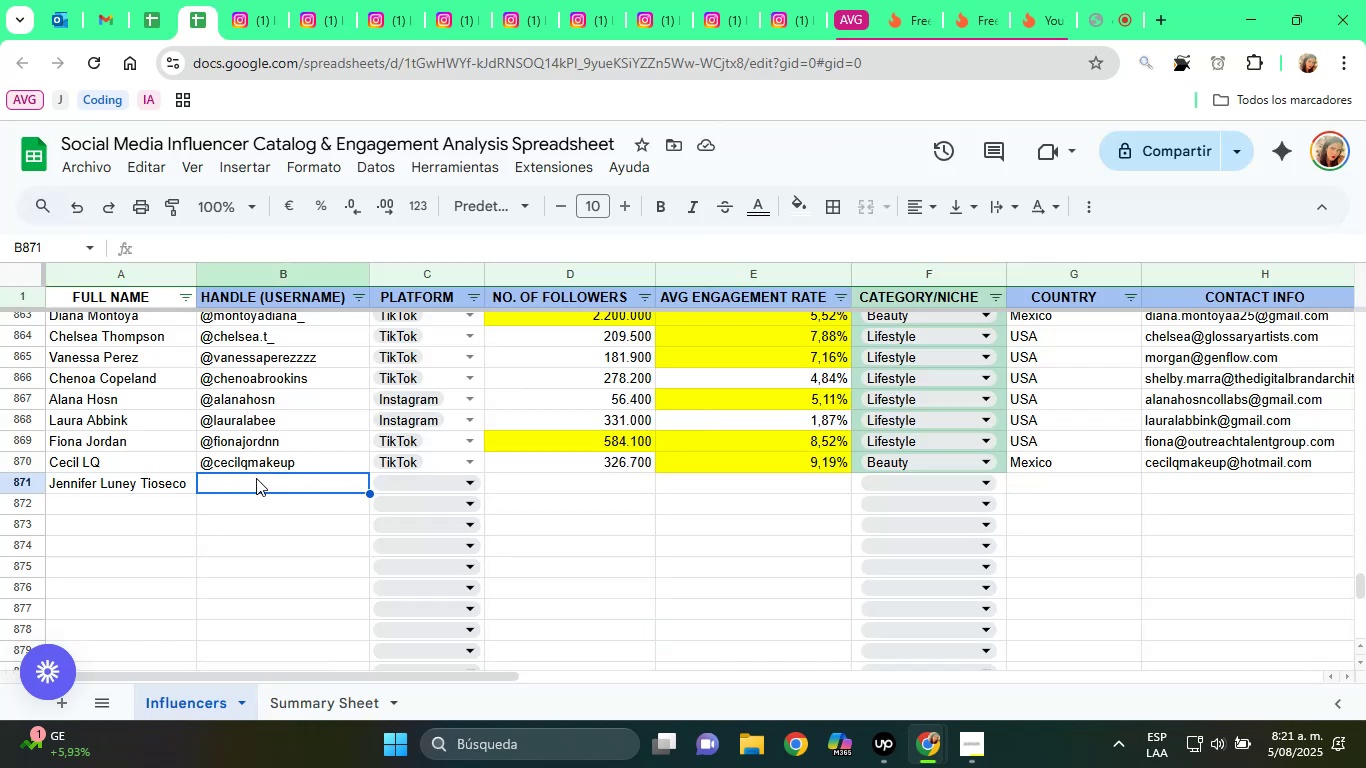 
key(Alt+Control+Q)
 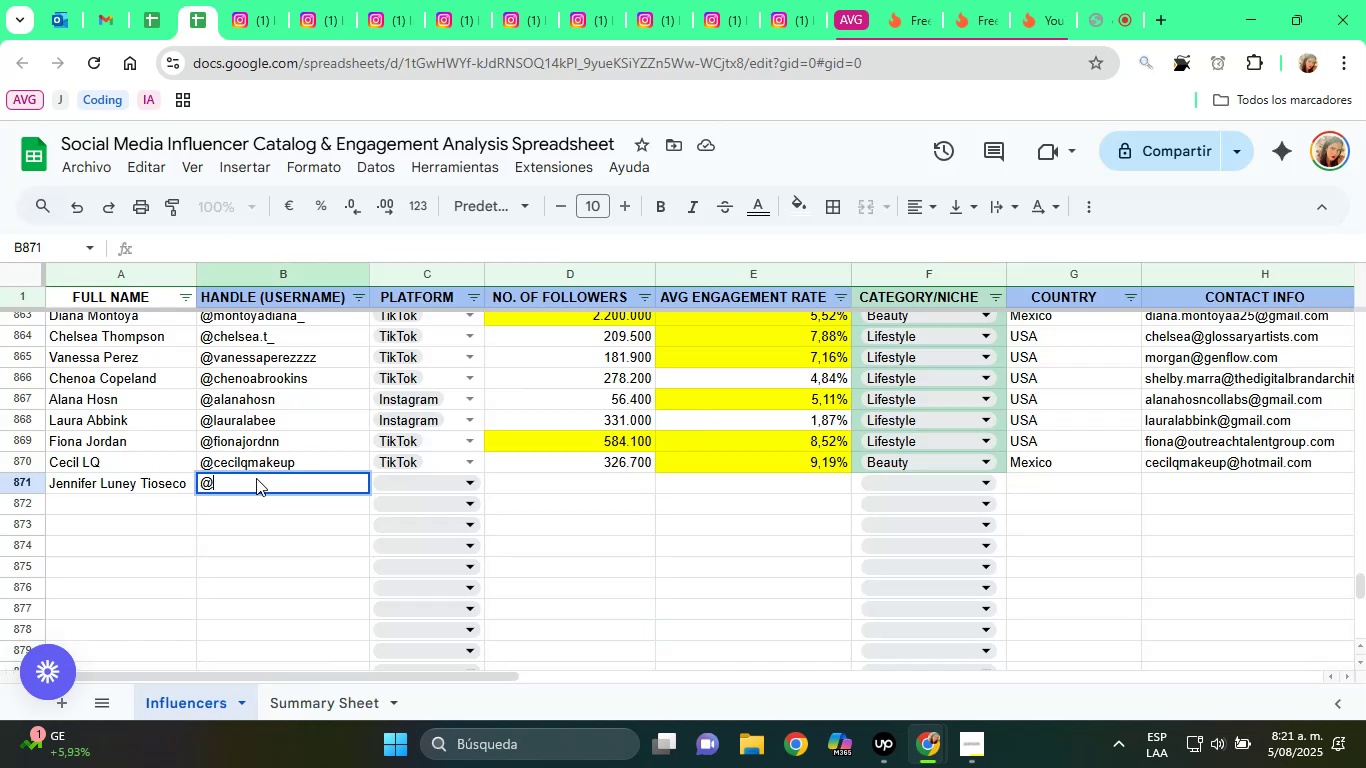 
key(Control+ControlLeft)
 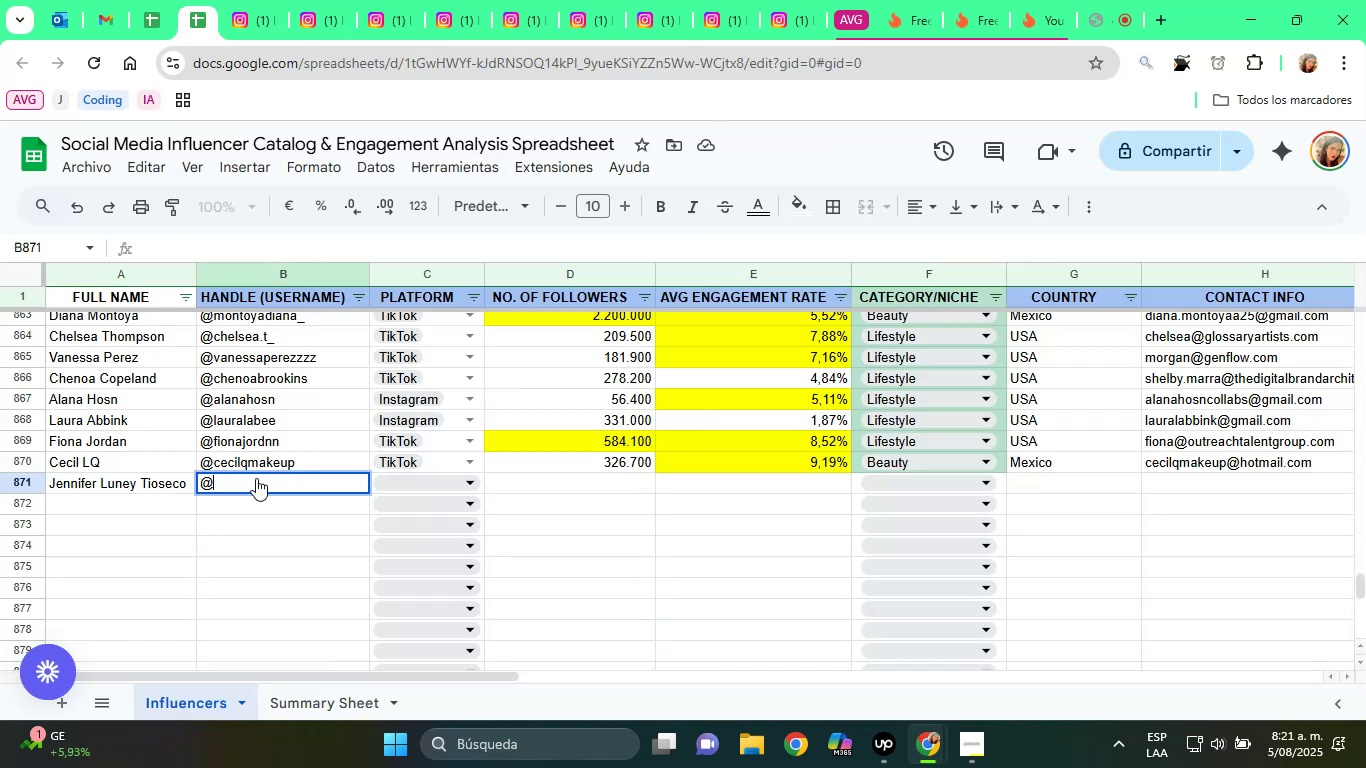 
left_click([256, 478])
 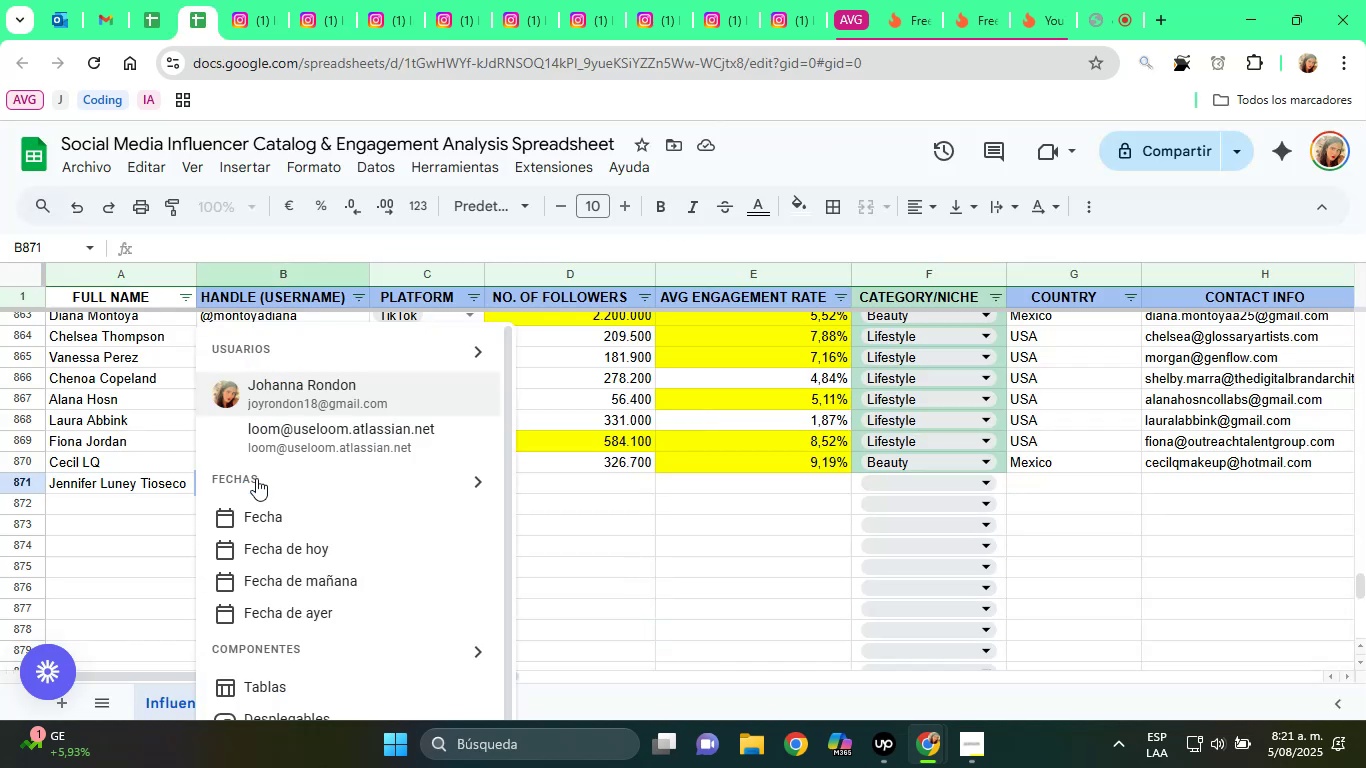 
key(Control+V)
 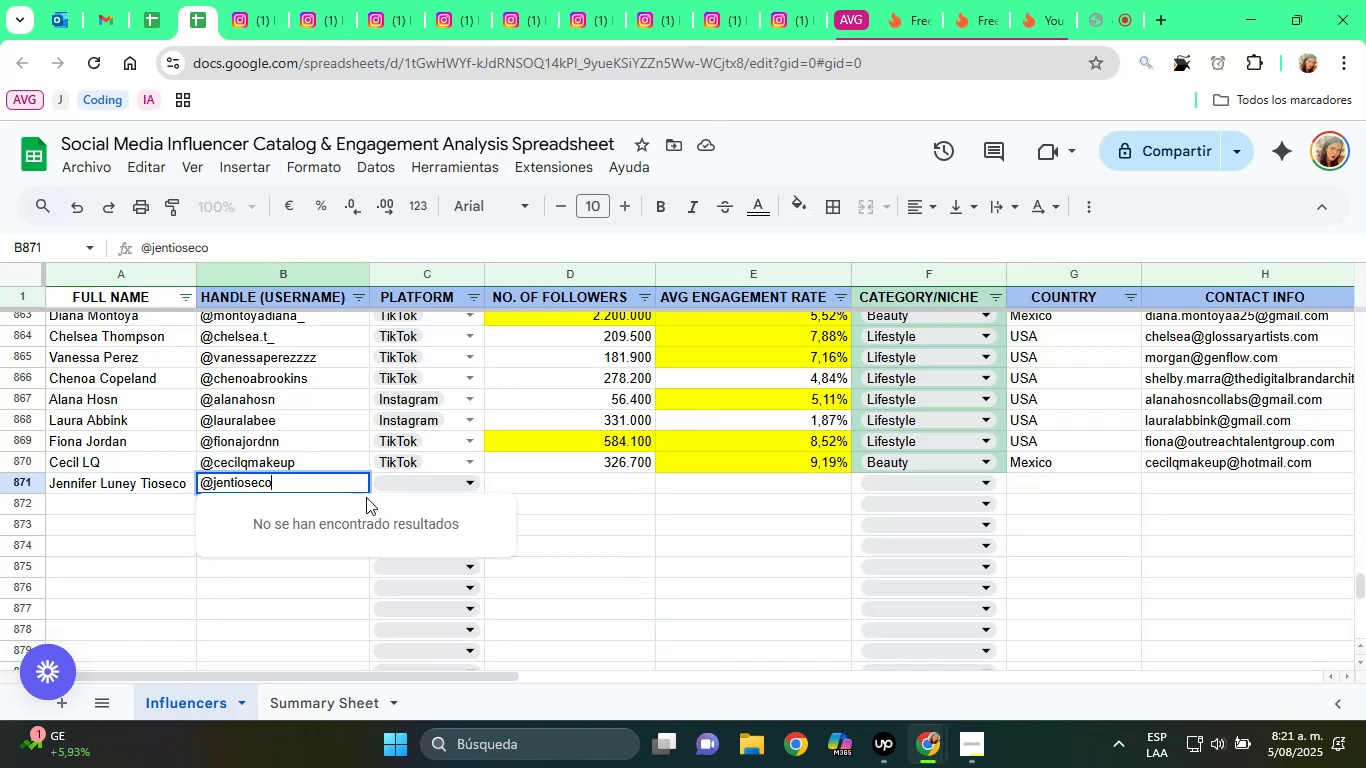 
left_click([403, 483])
 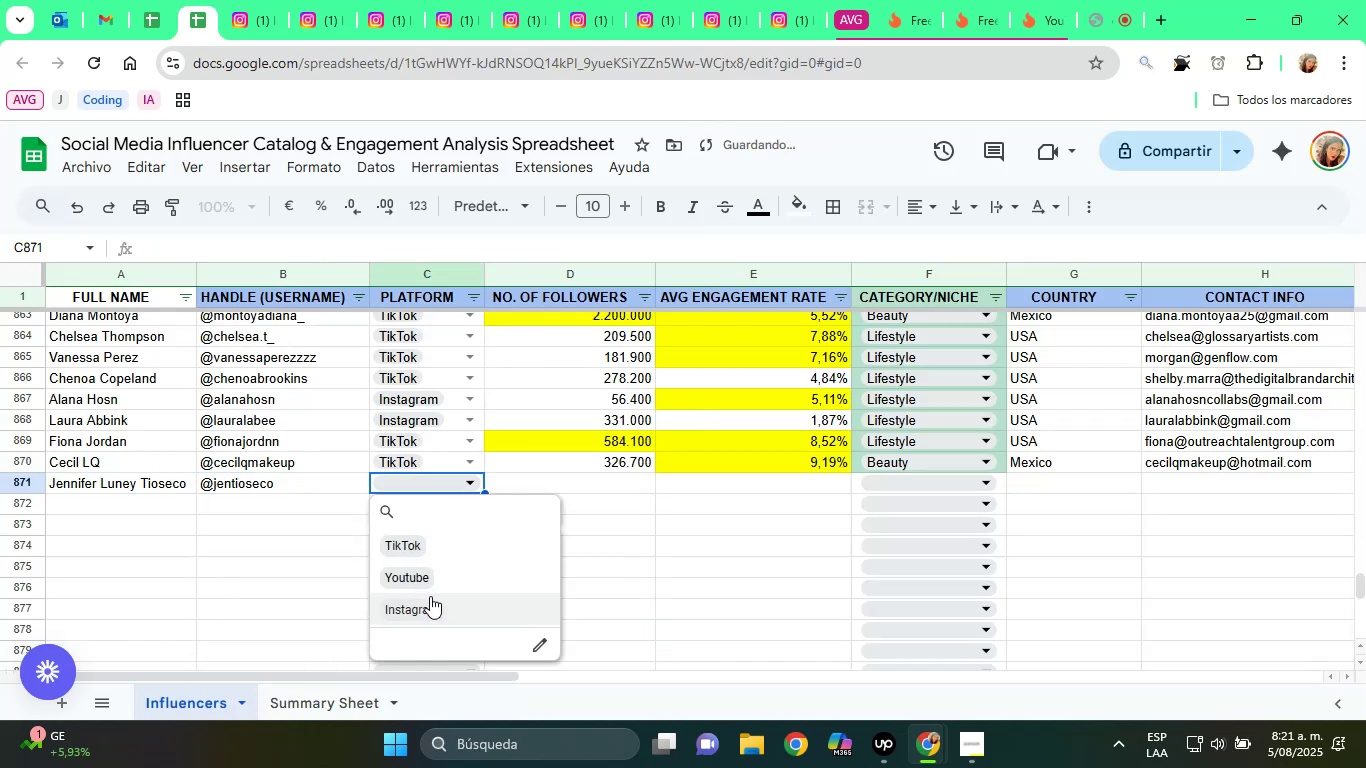 
left_click([431, 598])
 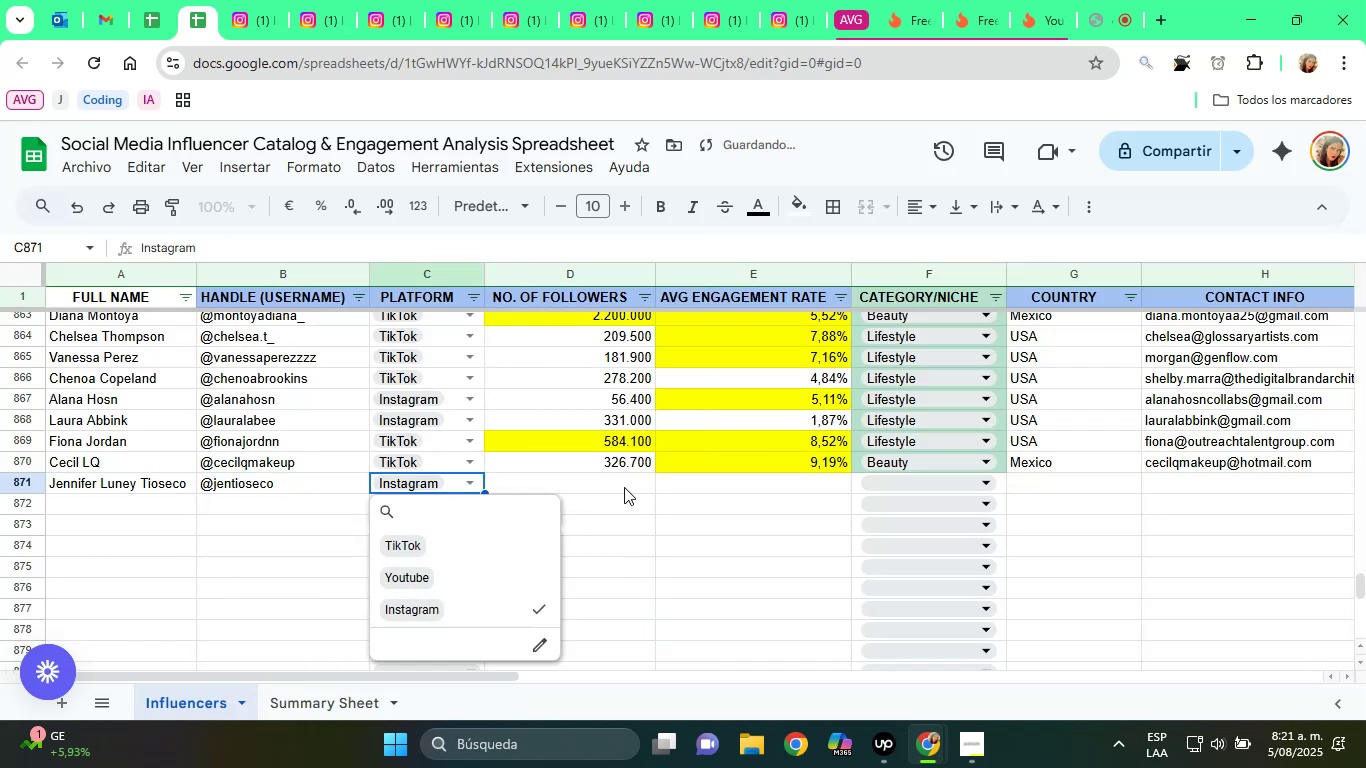 
left_click([627, 484])
 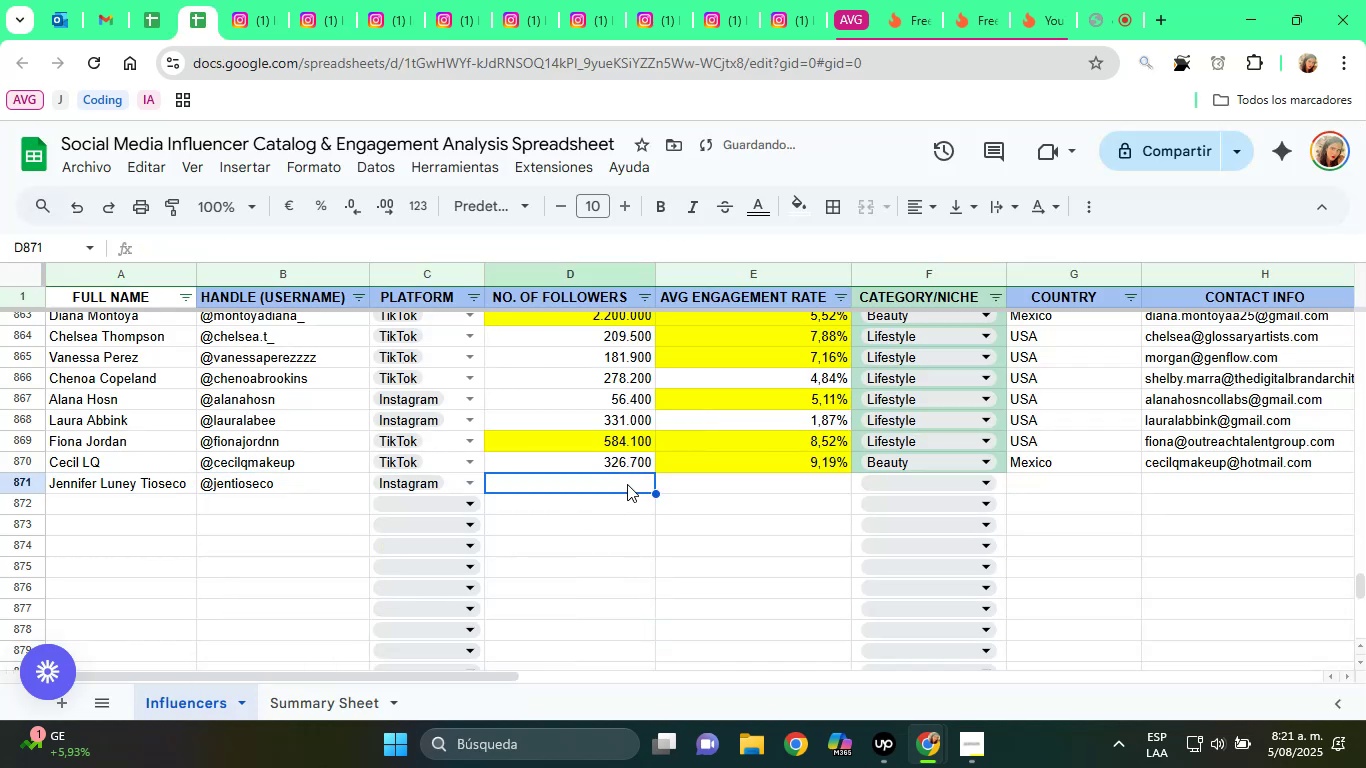 
type(113000)
key(Tab)
 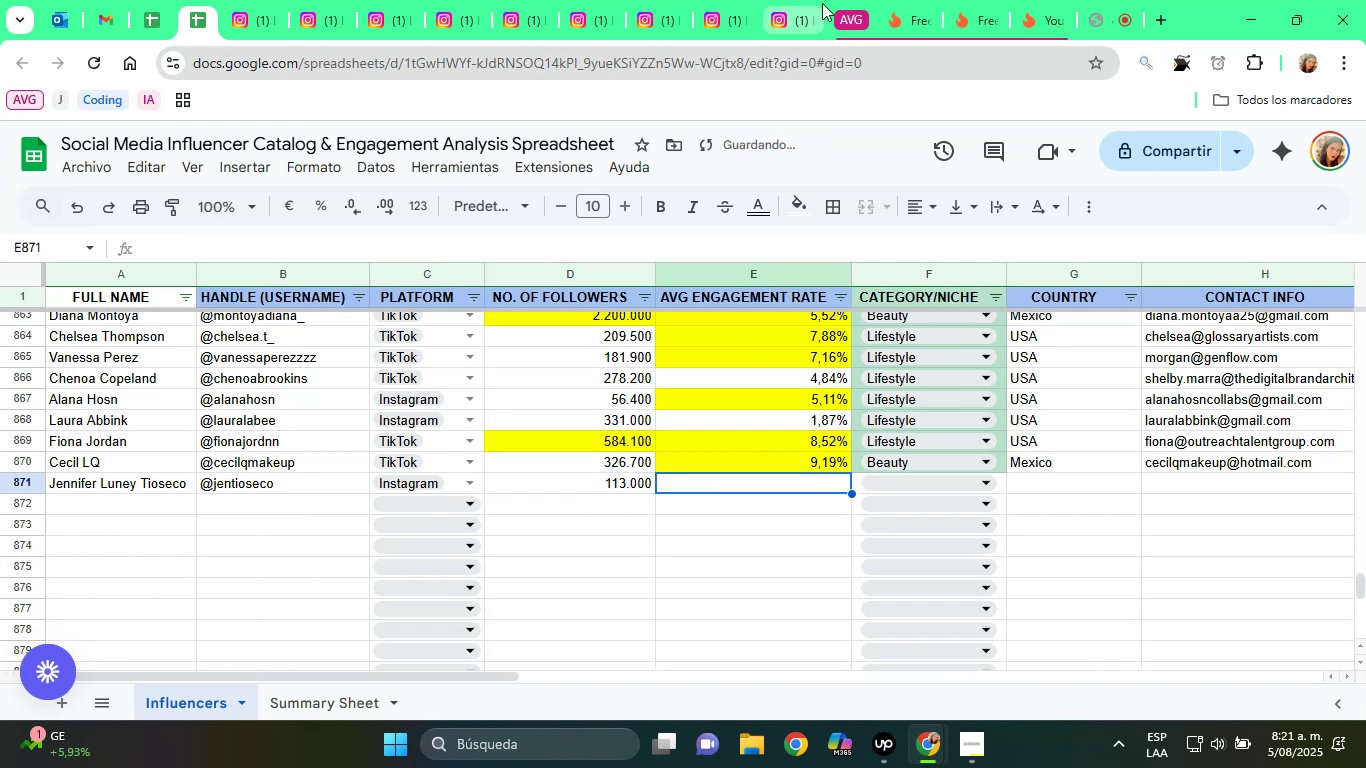 
left_click([994, 0])
 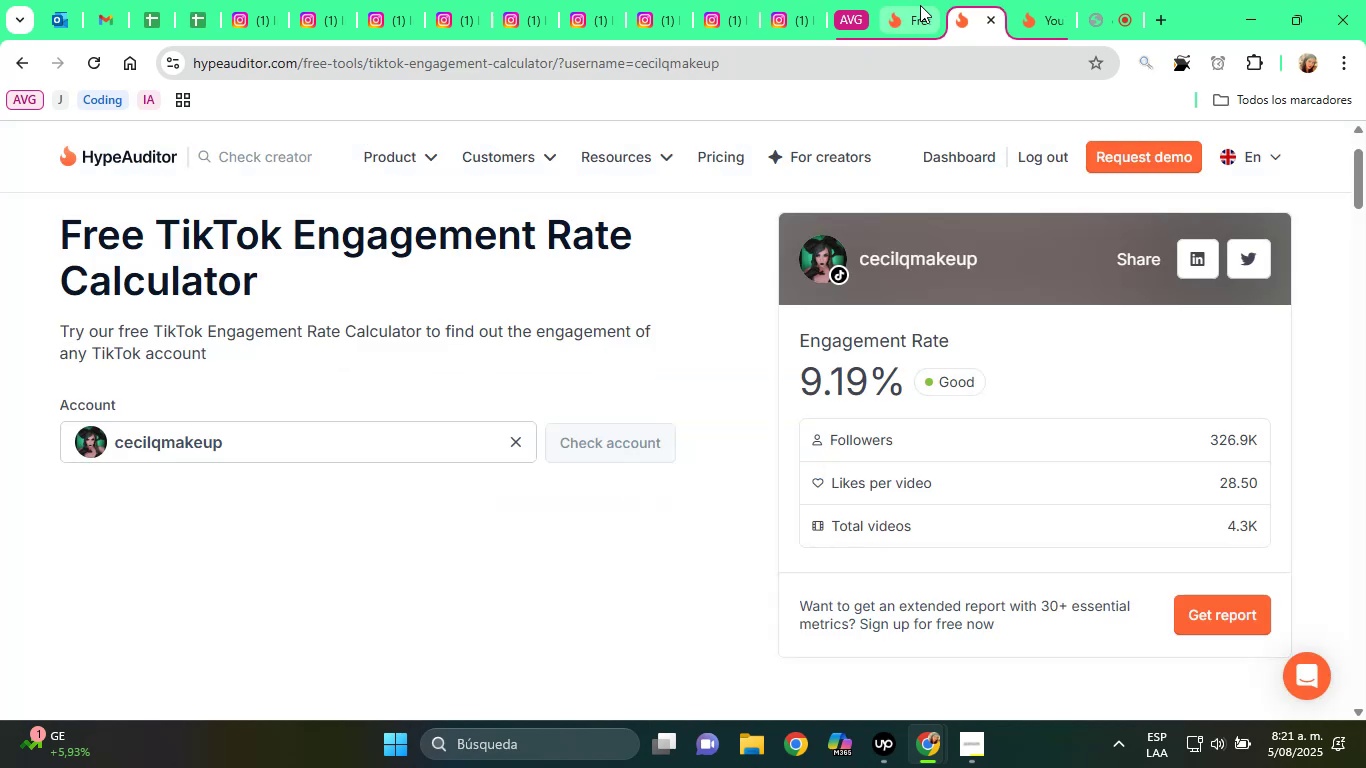 
left_click([920, 5])
 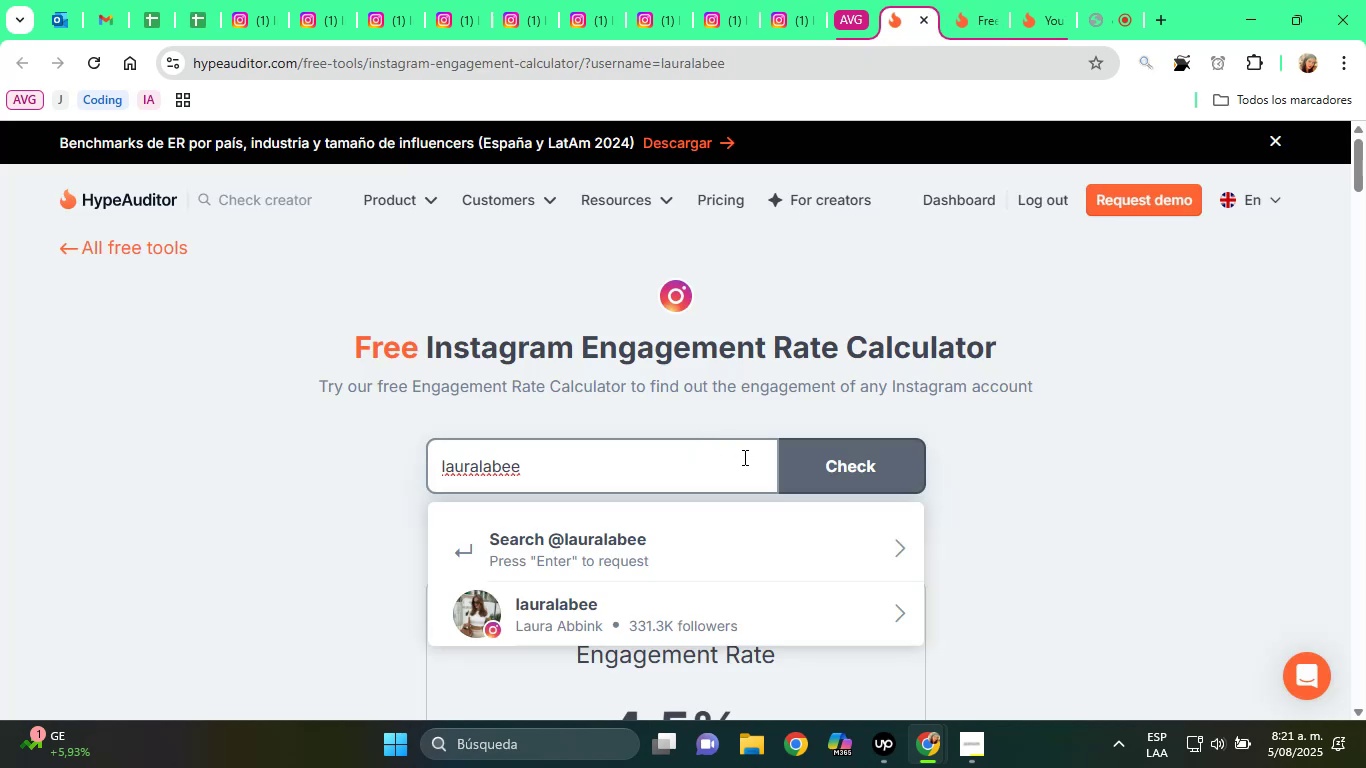 
double_click([743, 457])
 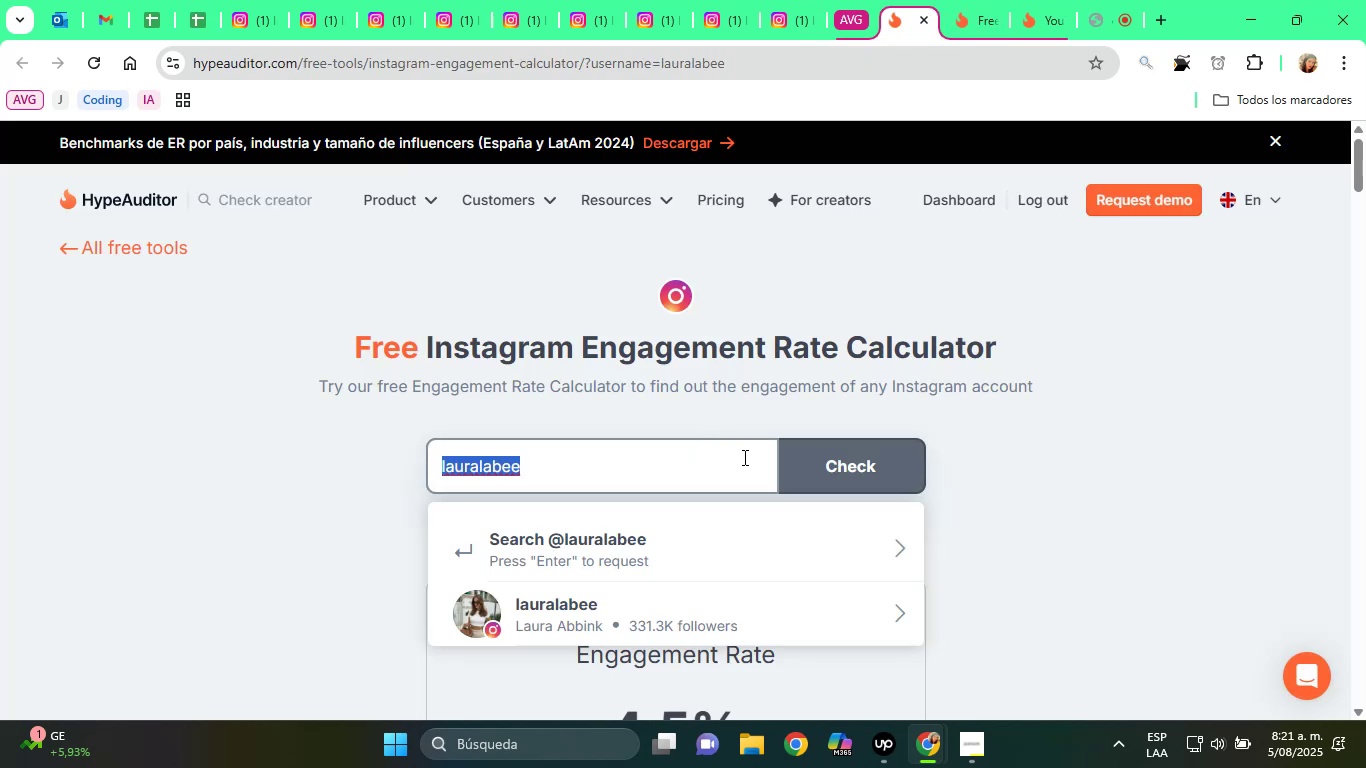 
key(Backspace)
 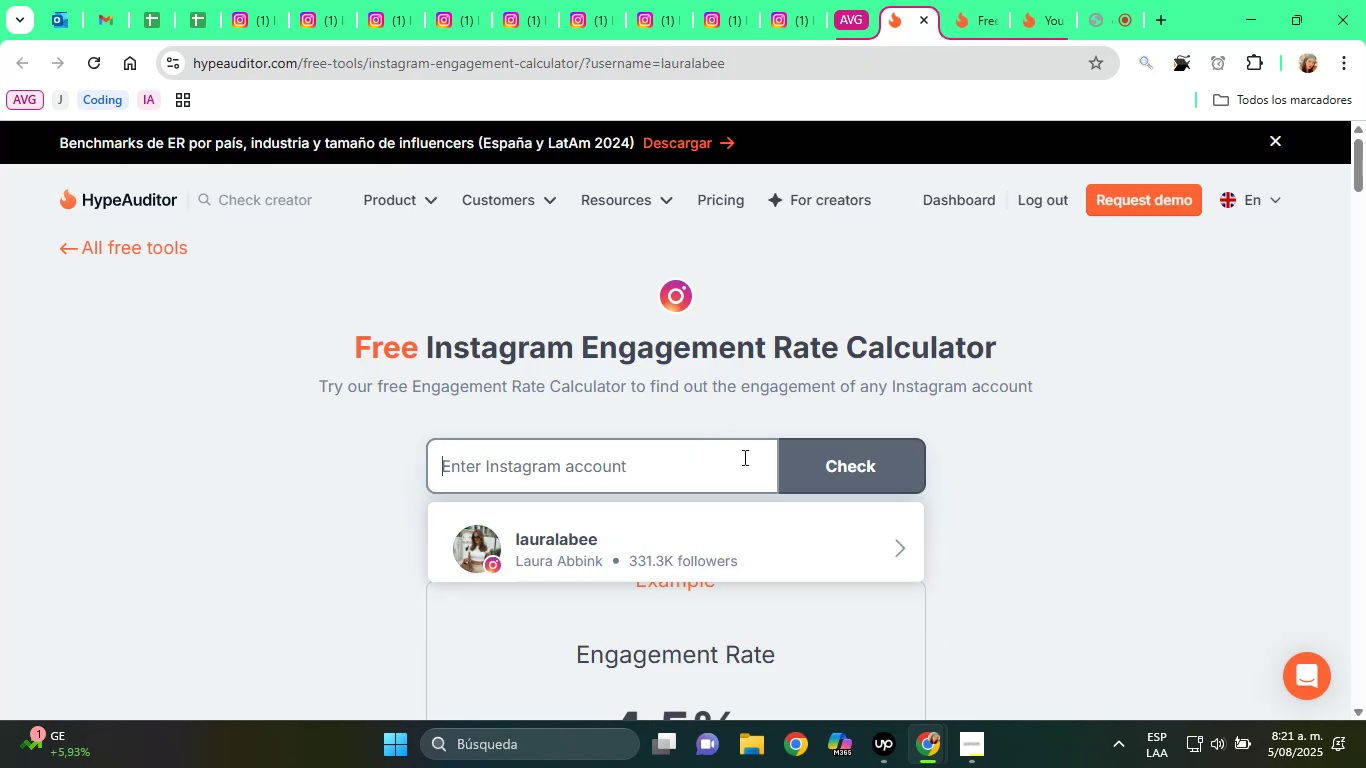 
key(Control+ControlLeft)
 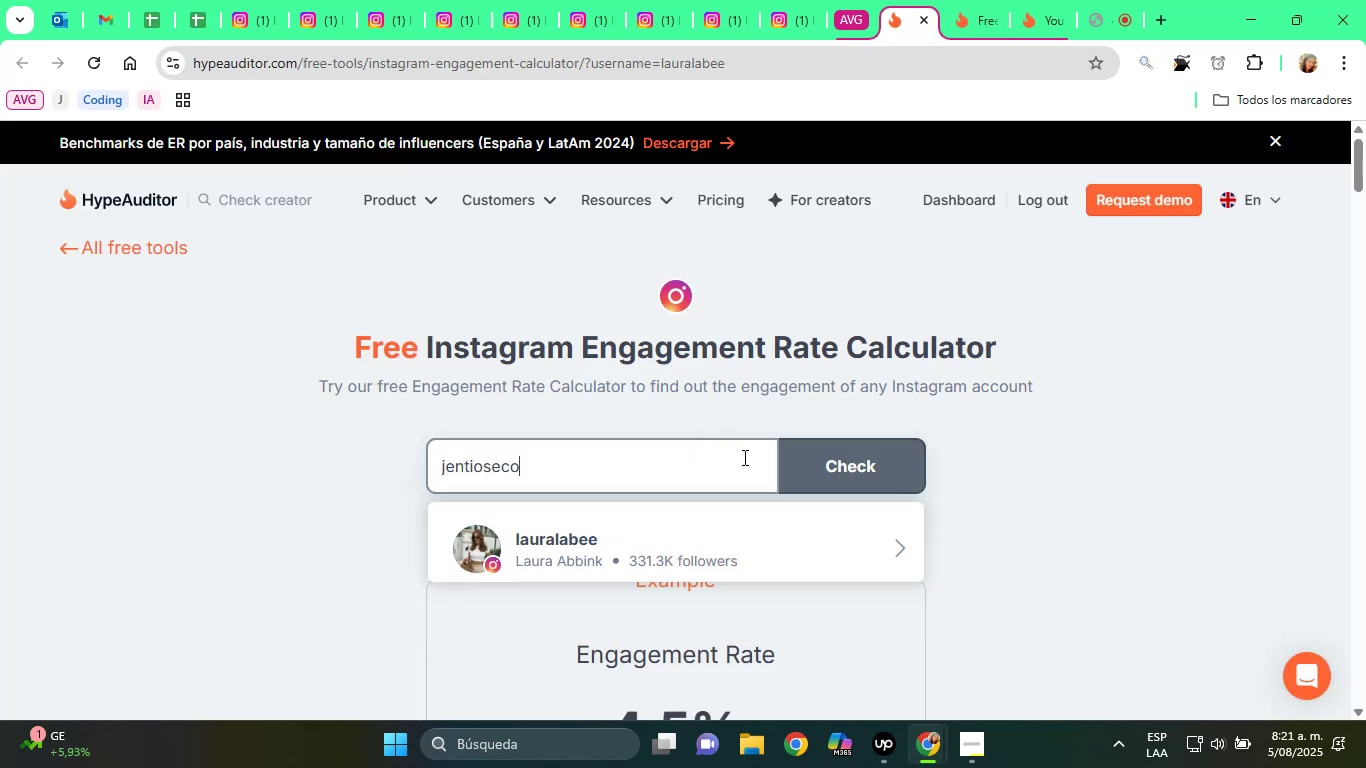 
key(Control+V)
 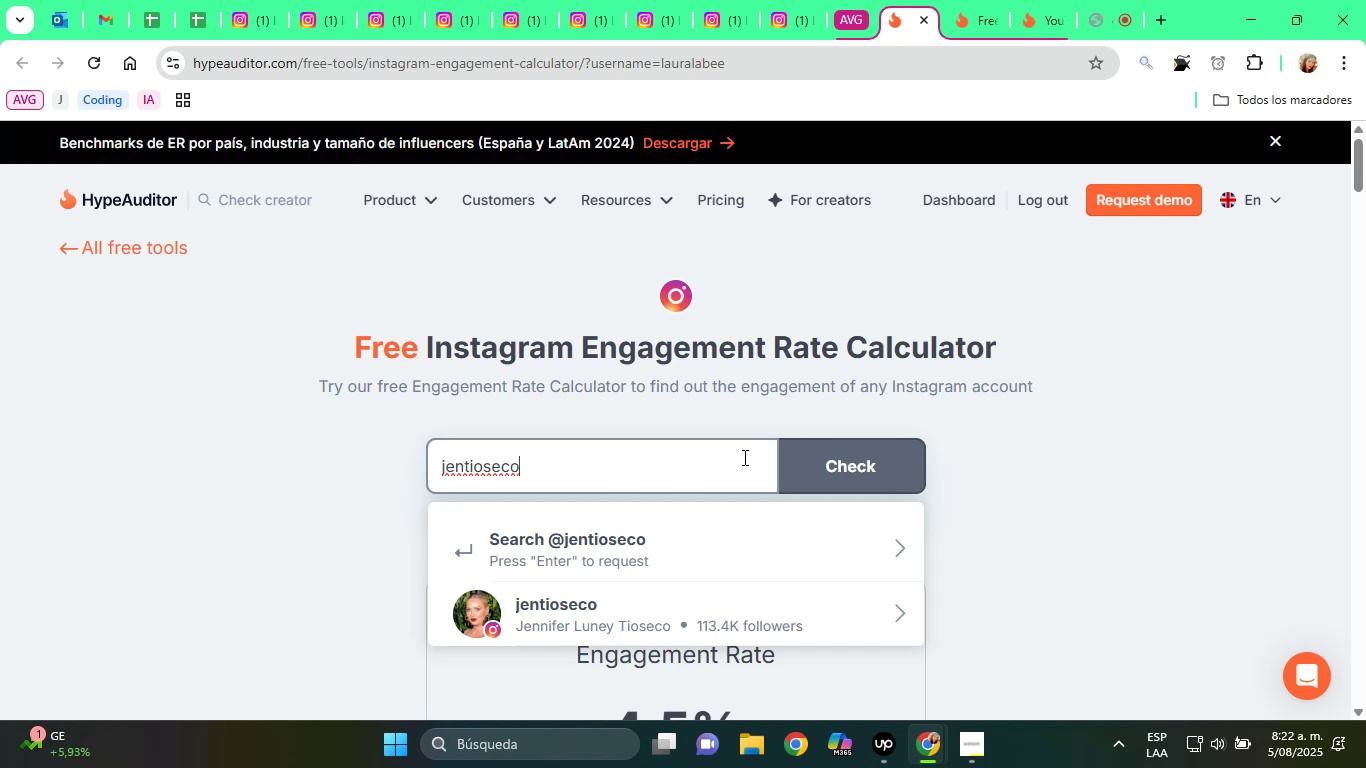 
wait(33.07)
 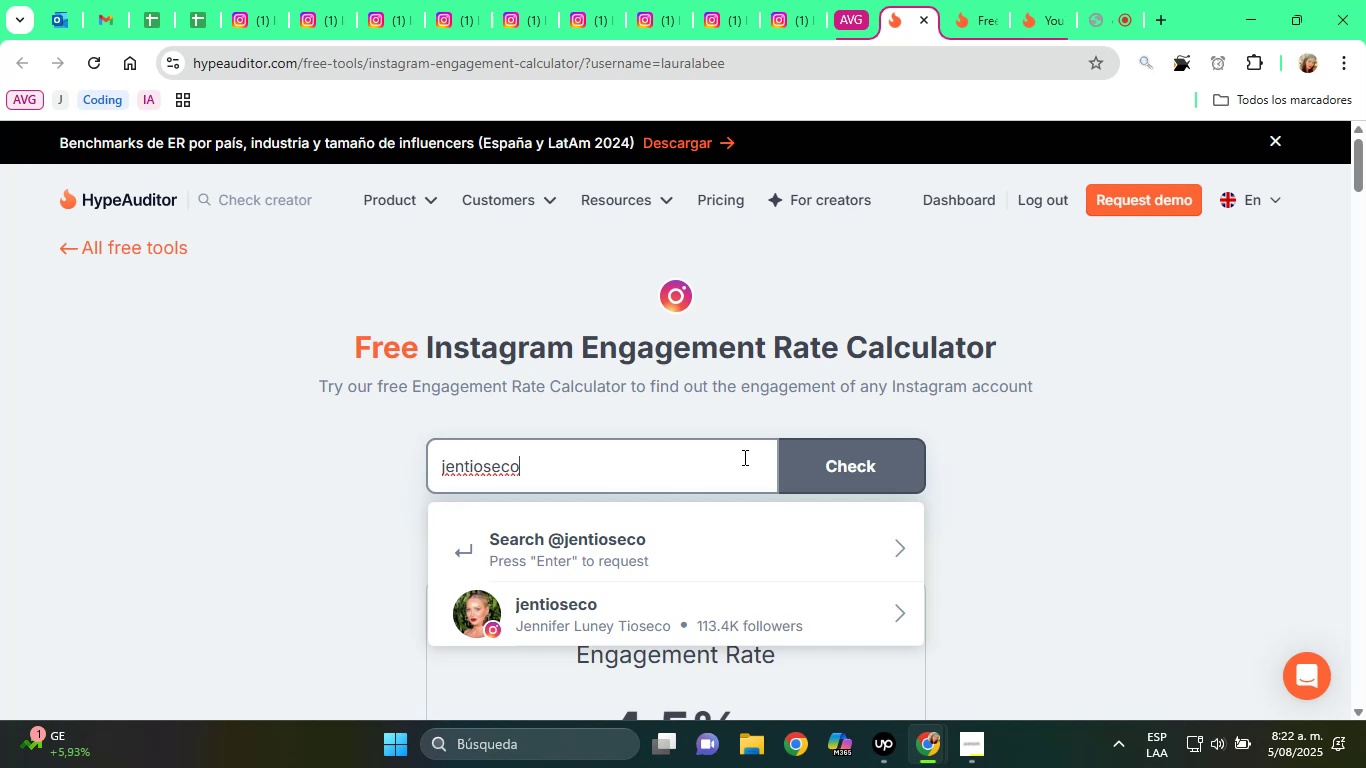 
left_click([633, 596])
 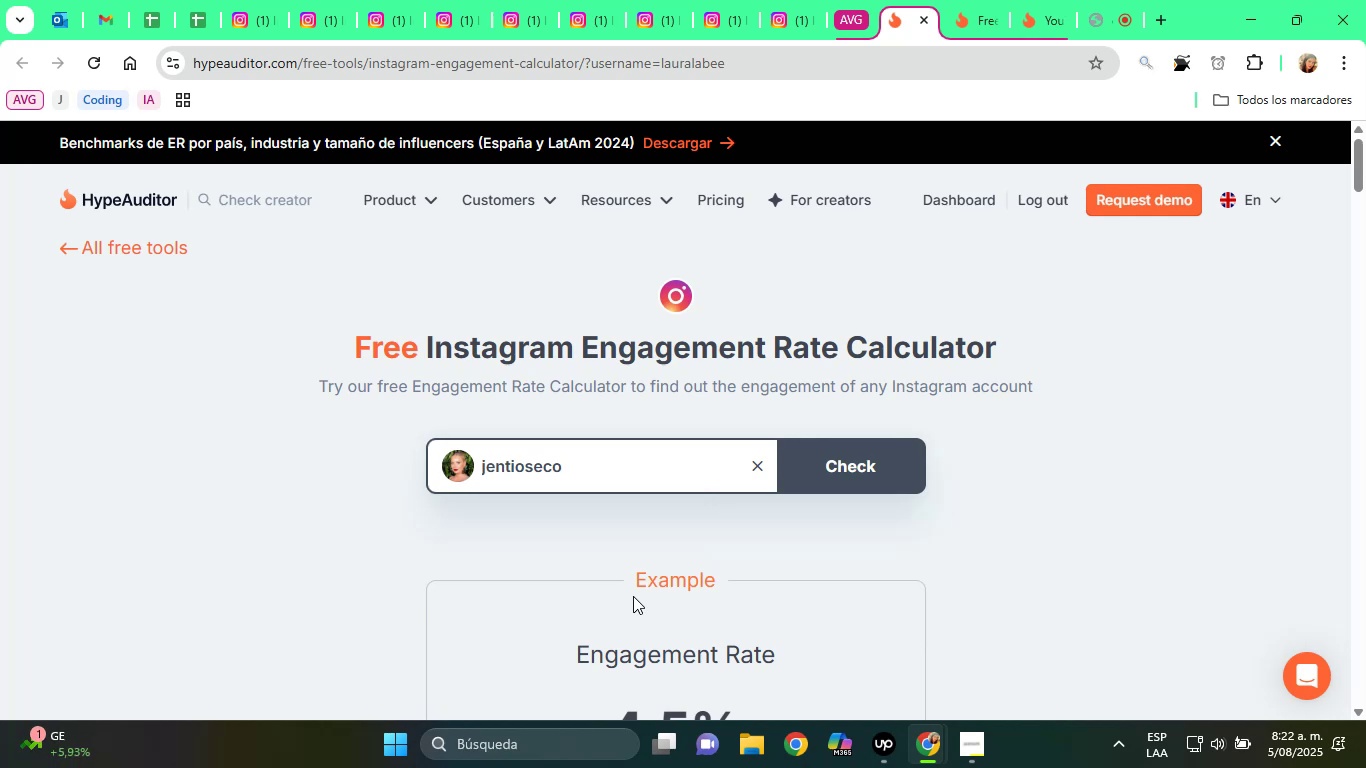 
wait(14.43)
 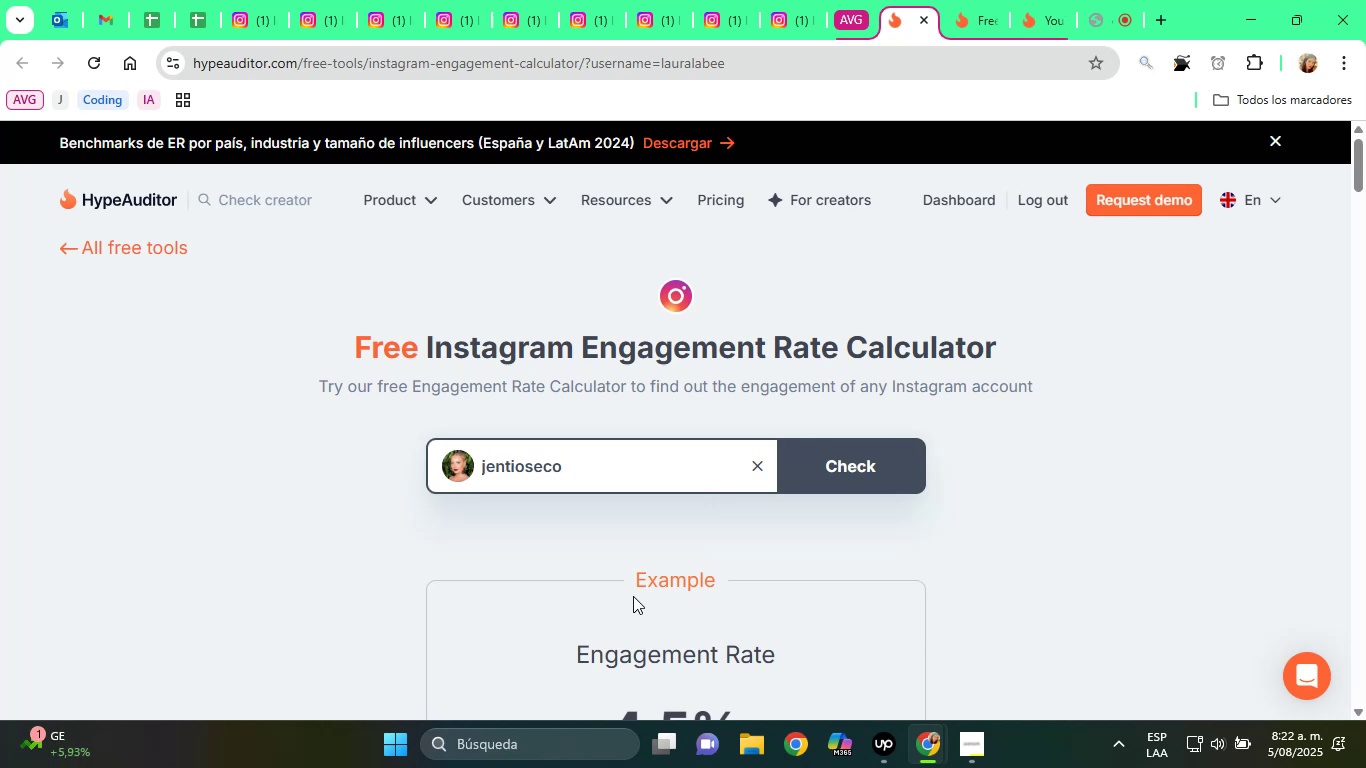 
left_click([787, 455])
 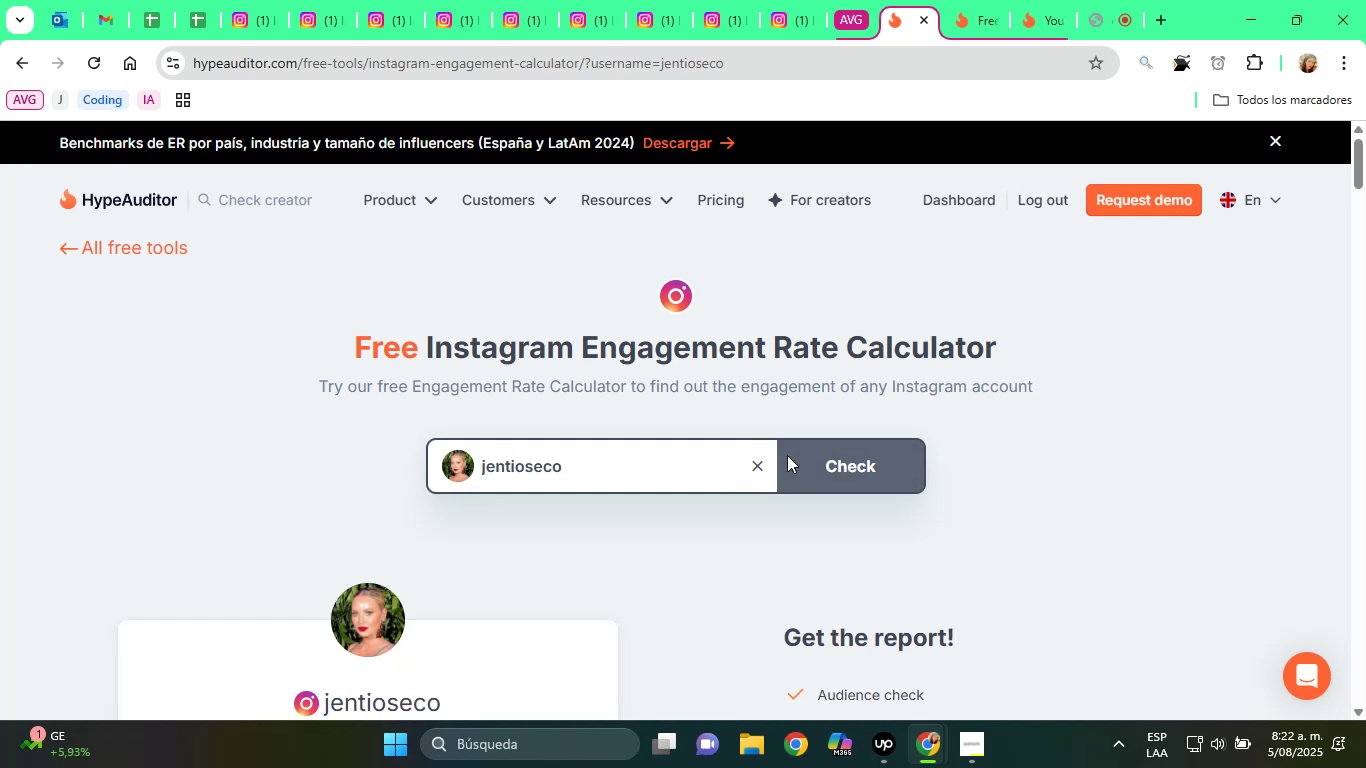 
wait(9.16)
 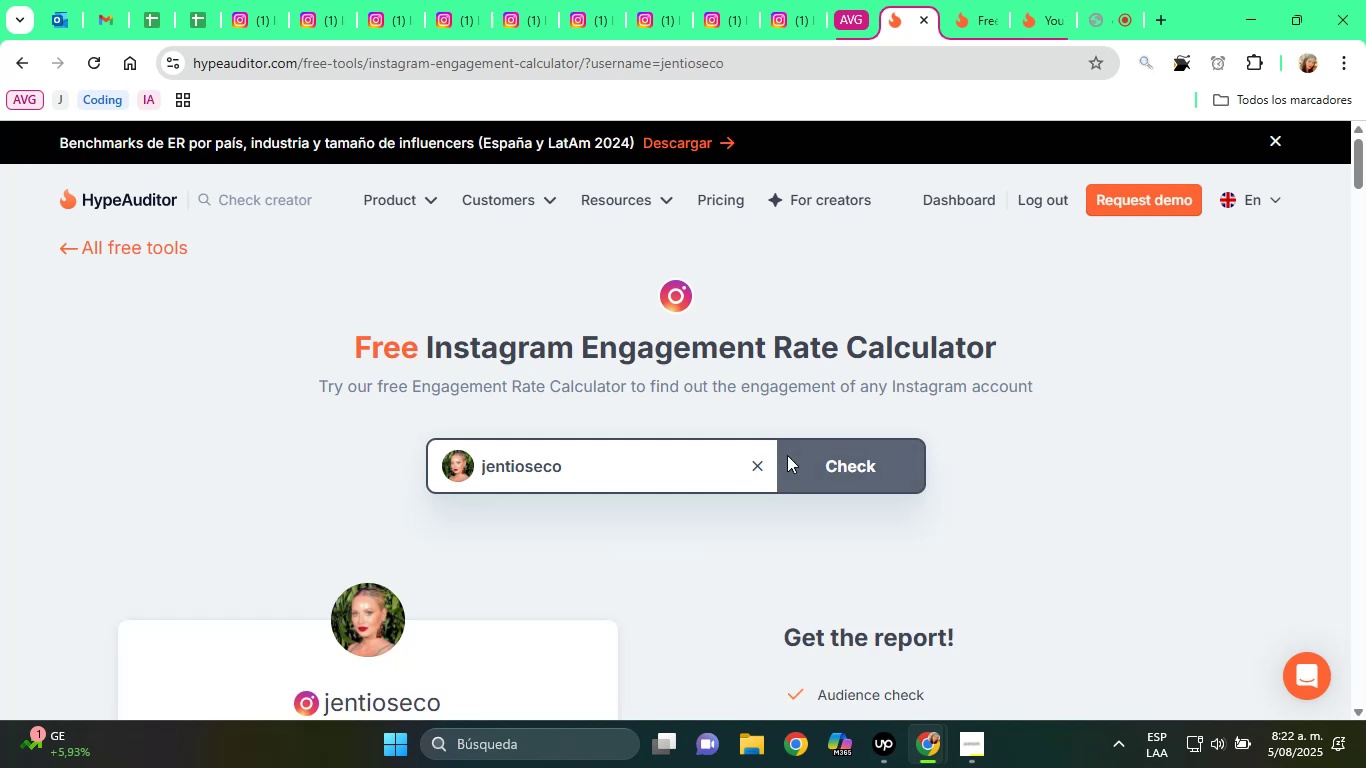 
scroll: coordinate [688, 596], scroll_direction: down, amount: 4.0
 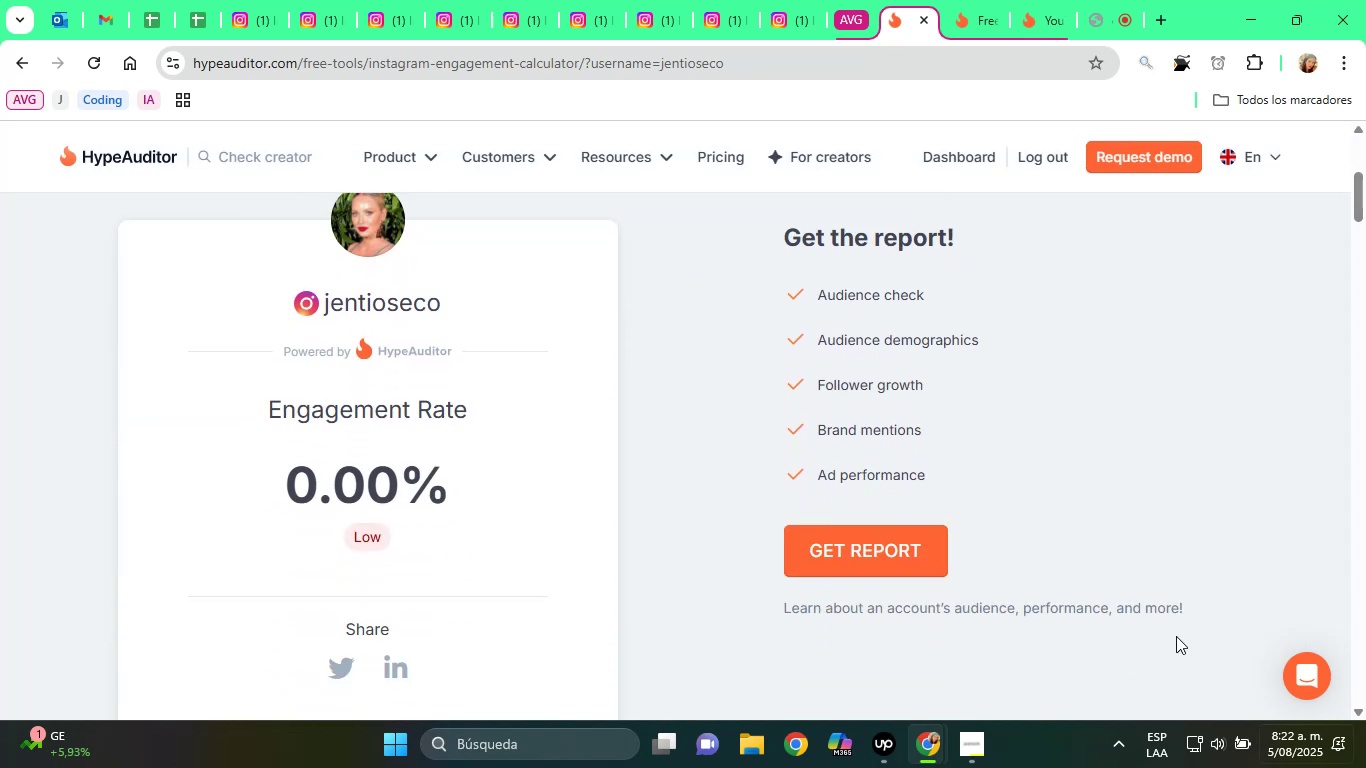 
scroll: coordinate [737, 372], scroll_direction: up, amount: 4.0
 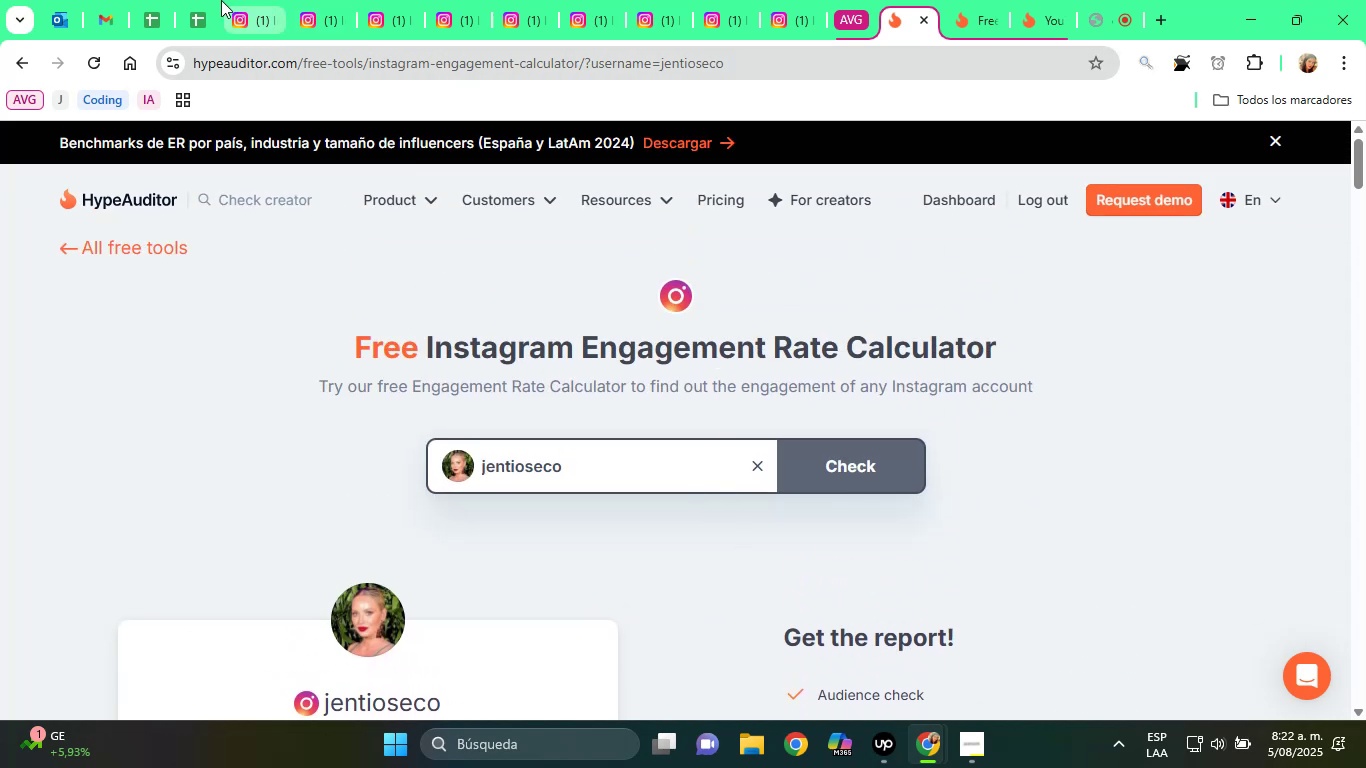 
left_click([197, 0])
 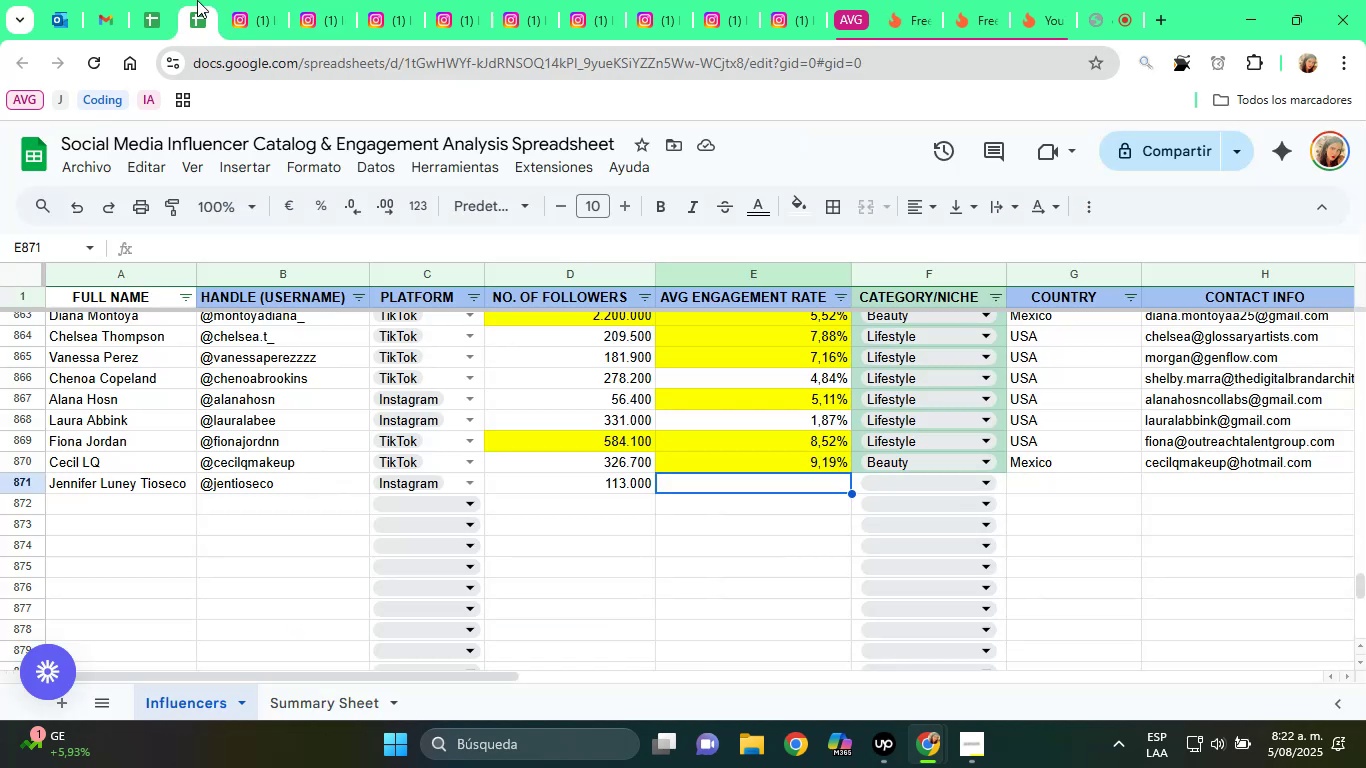 
type(1%)
 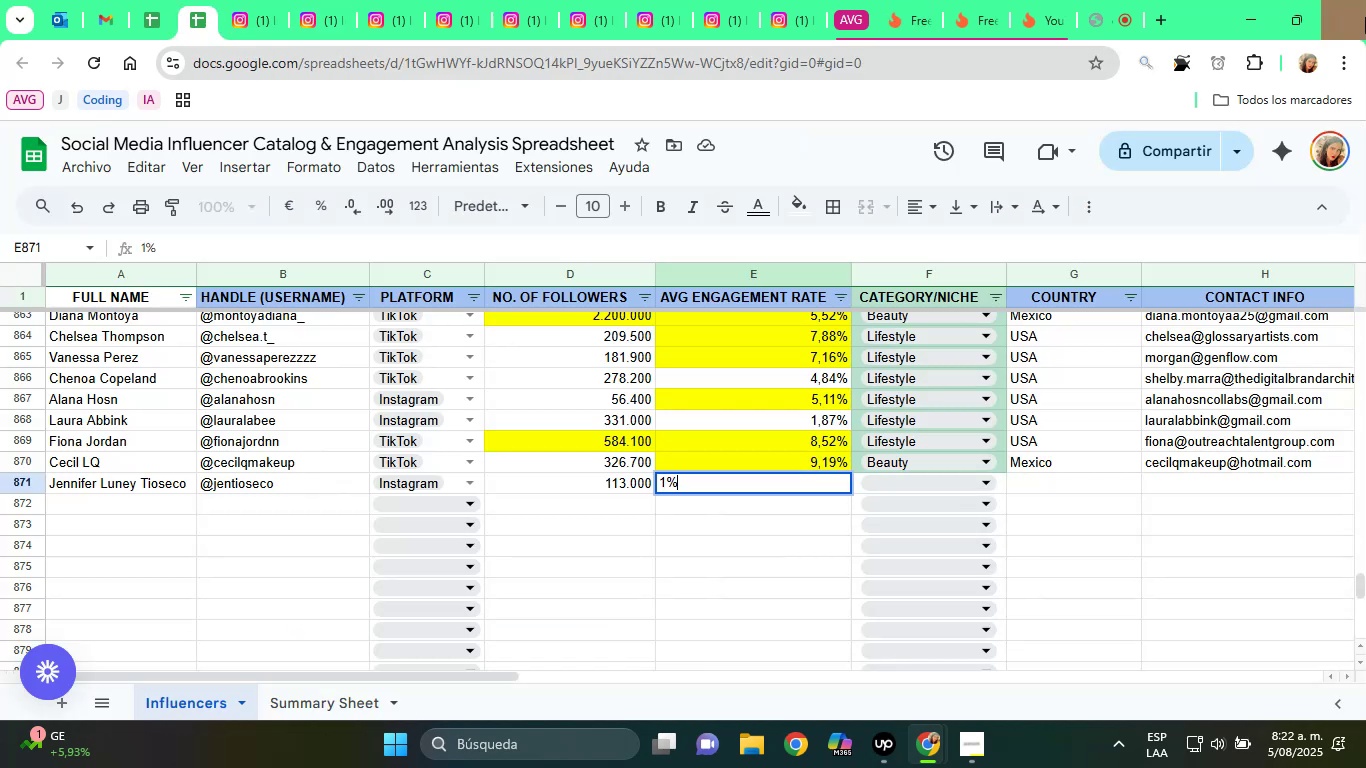 
key(Enter)
 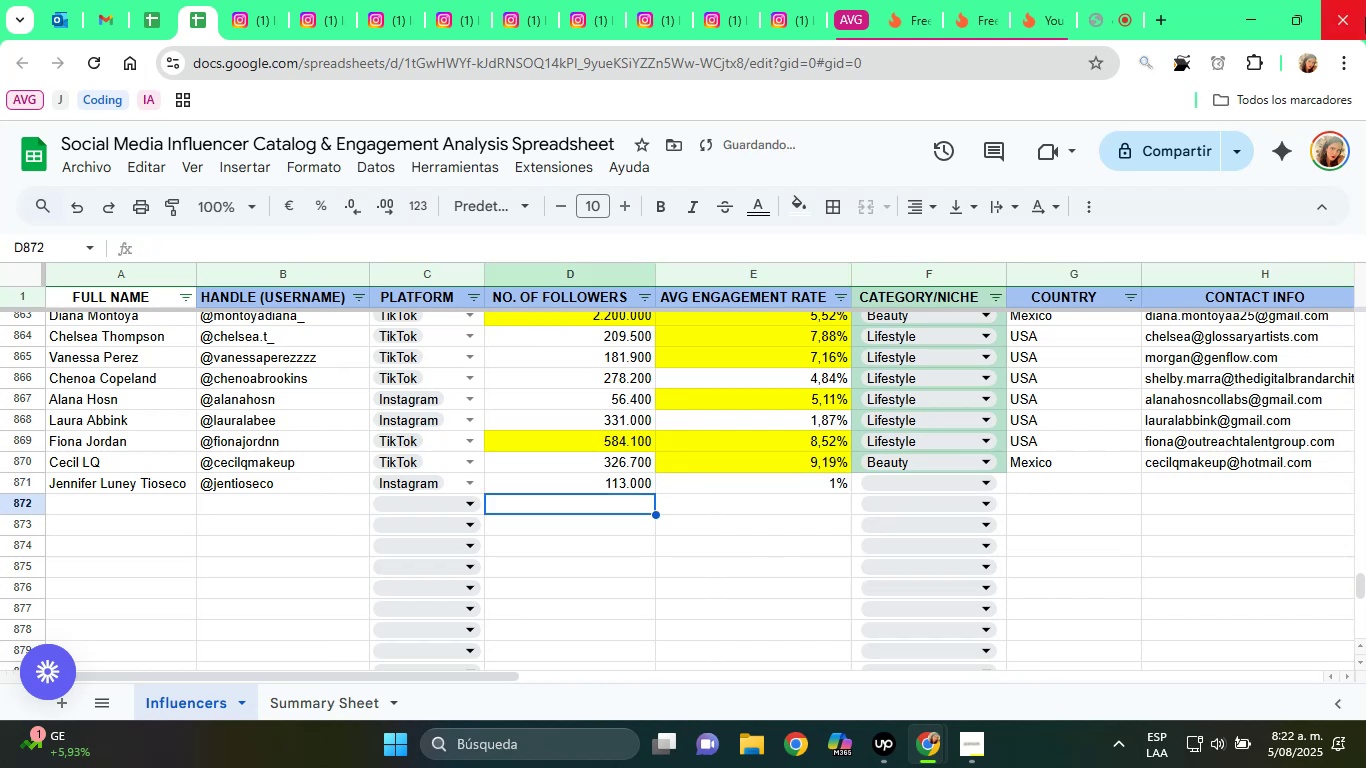 
key(ArrowUp)
 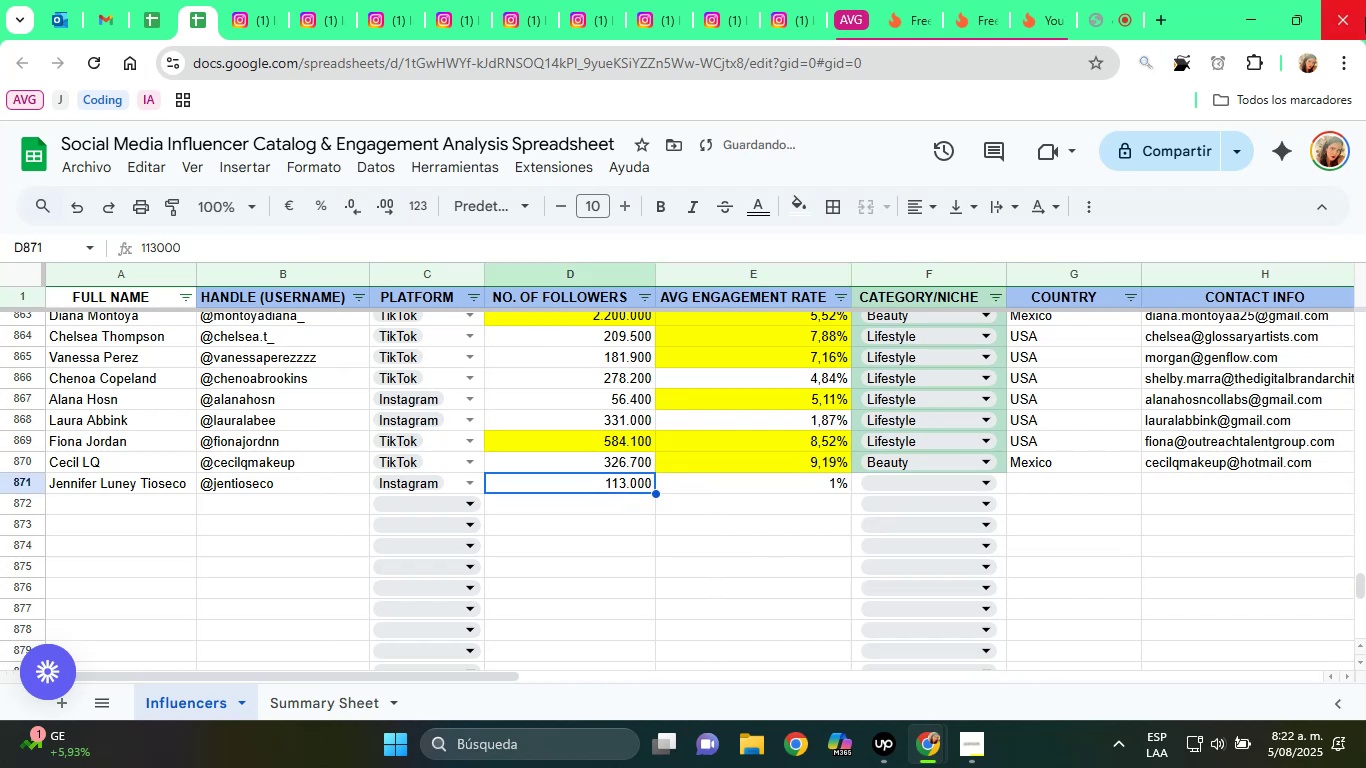 
key(ArrowRight)
 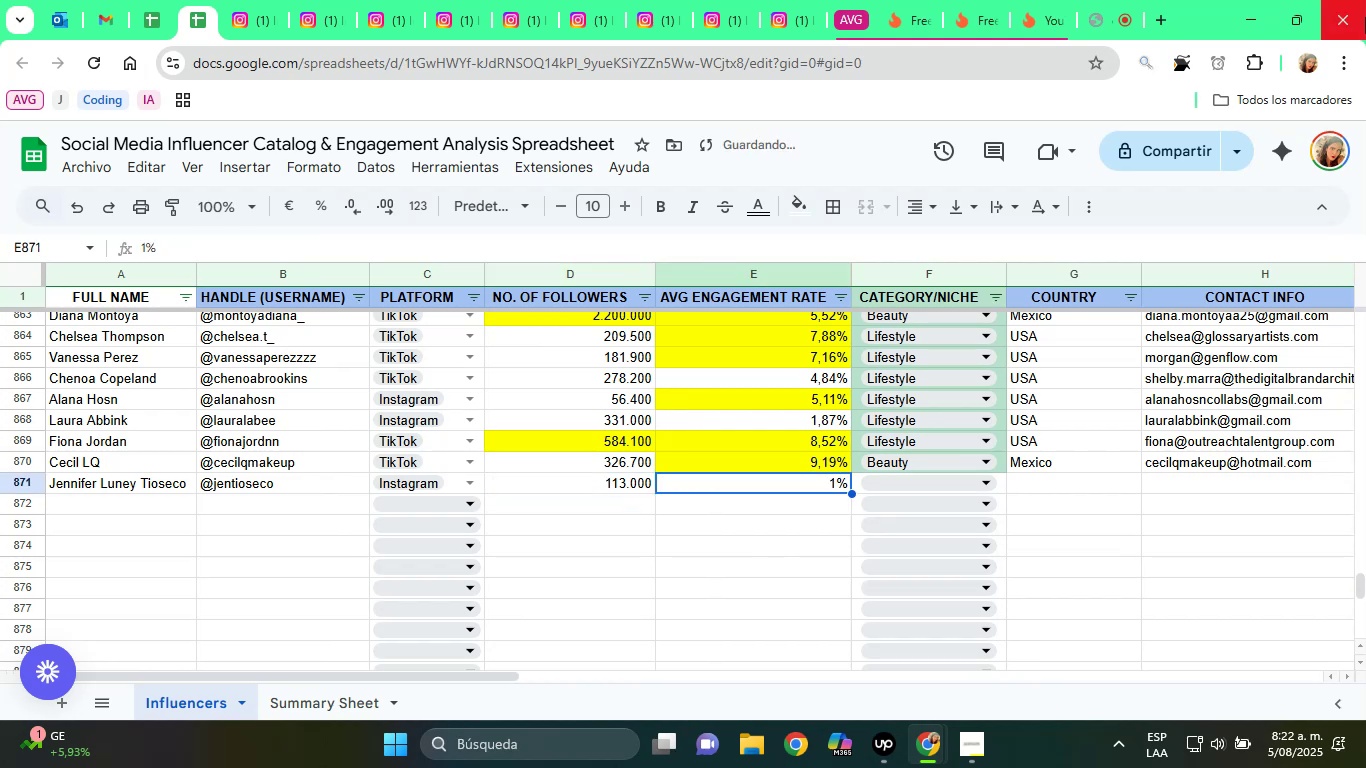 
key(ArrowRight)
 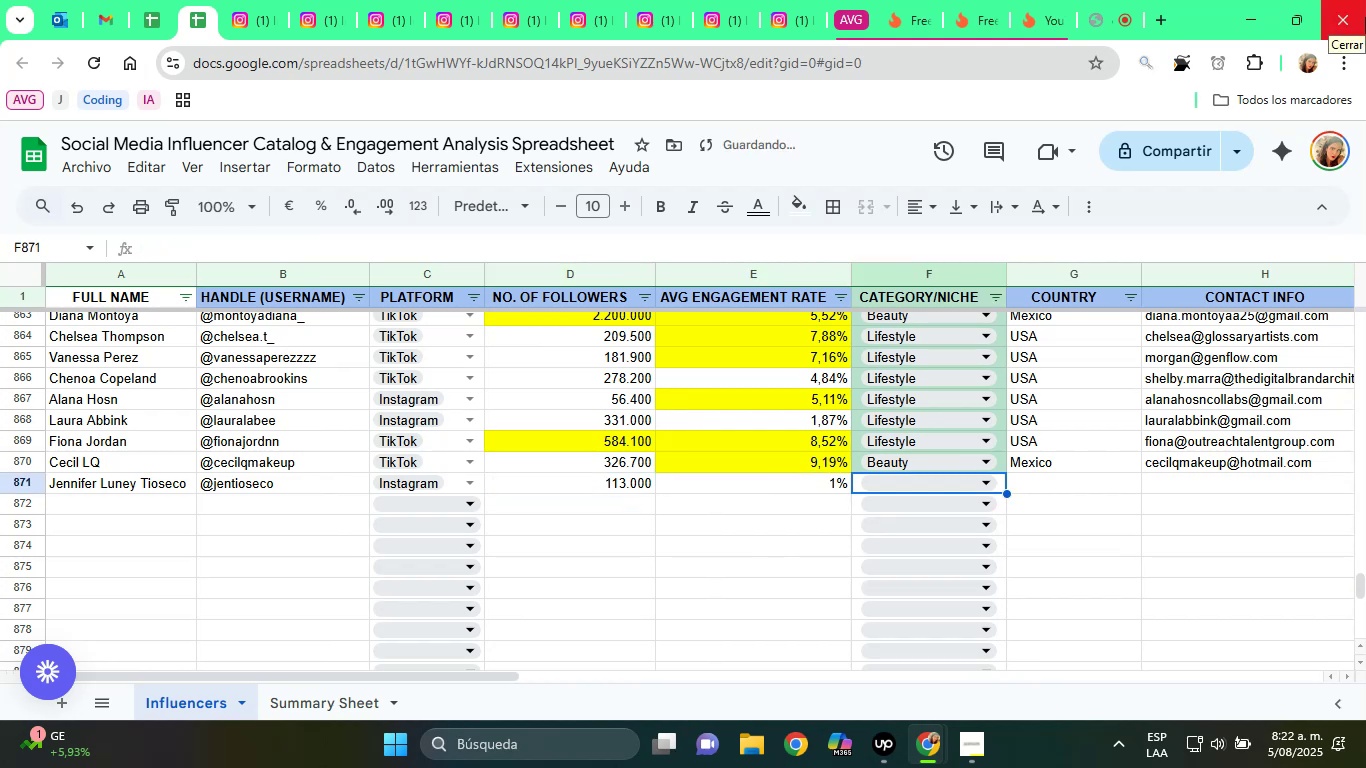 
key(B)
 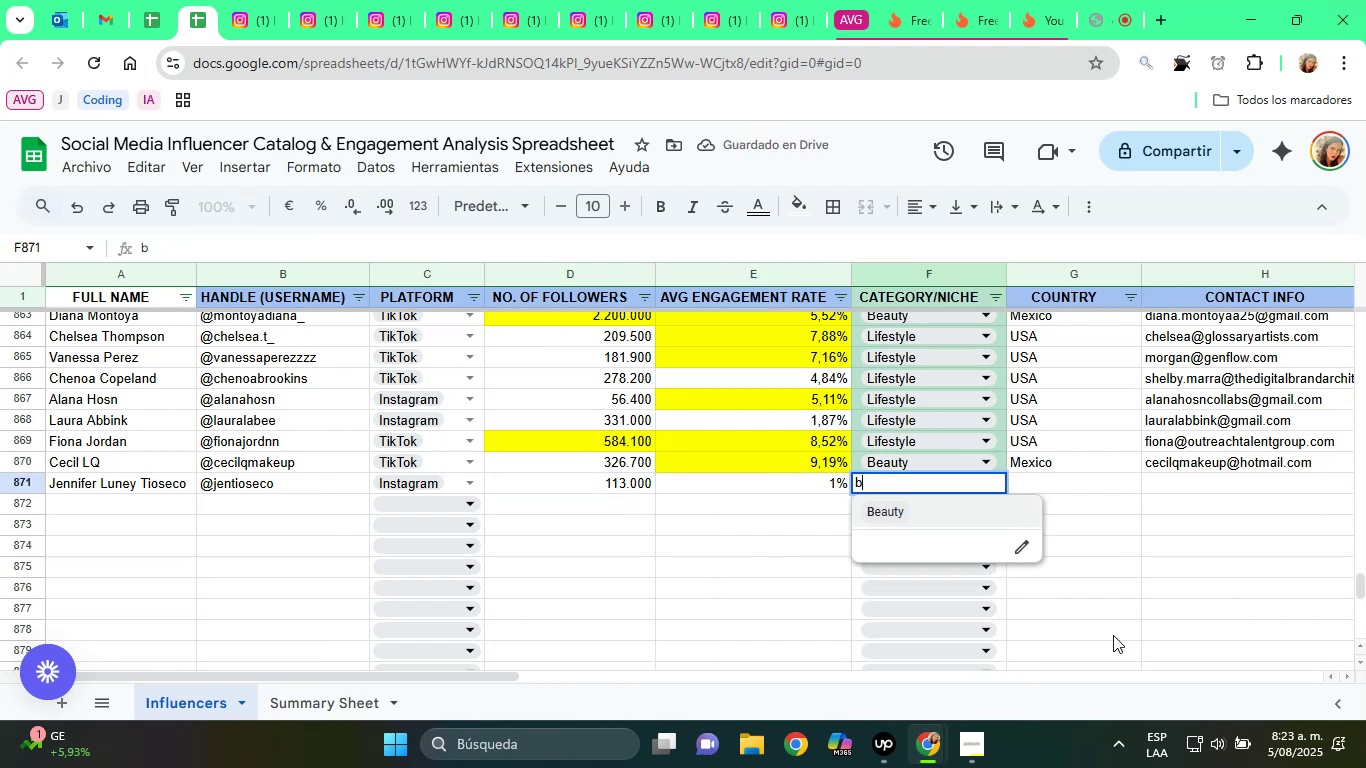 
left_click([899, 513])
 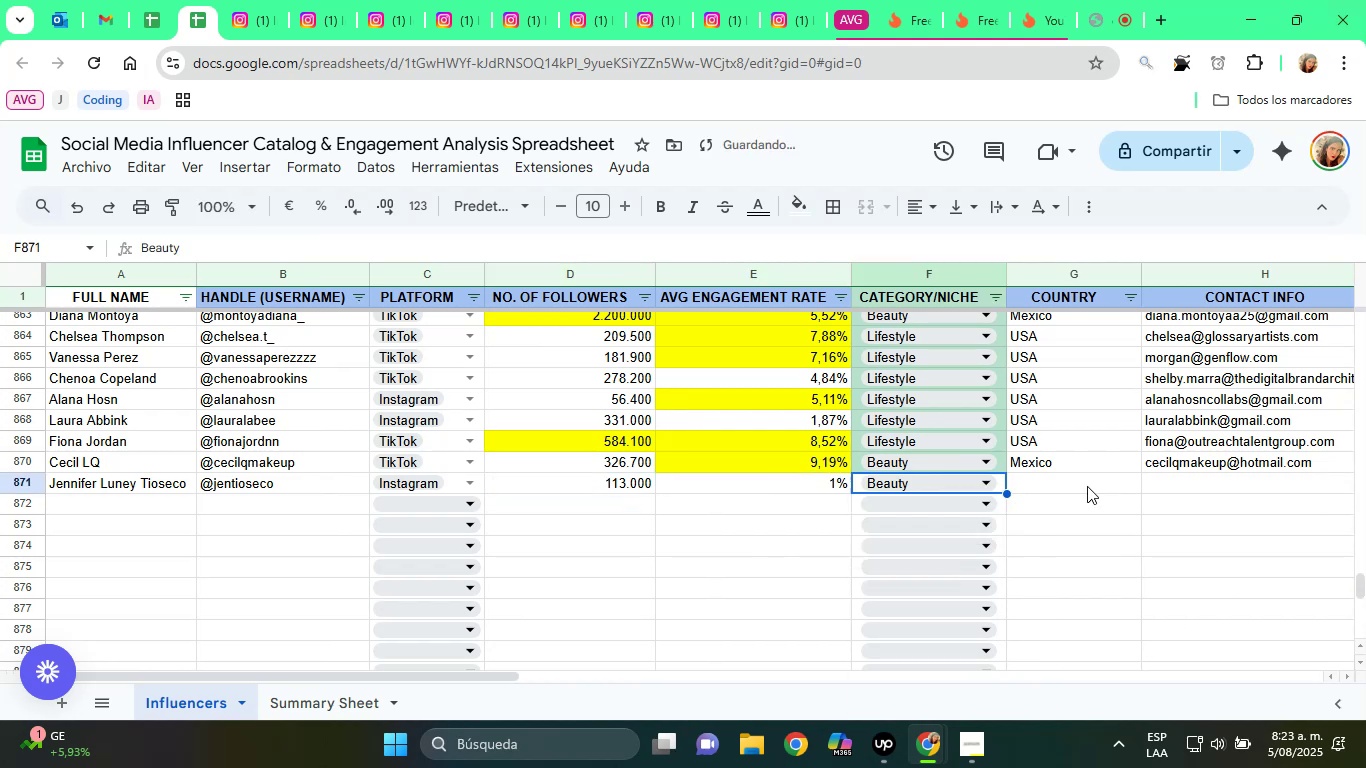 
left_click([1087, 486])
 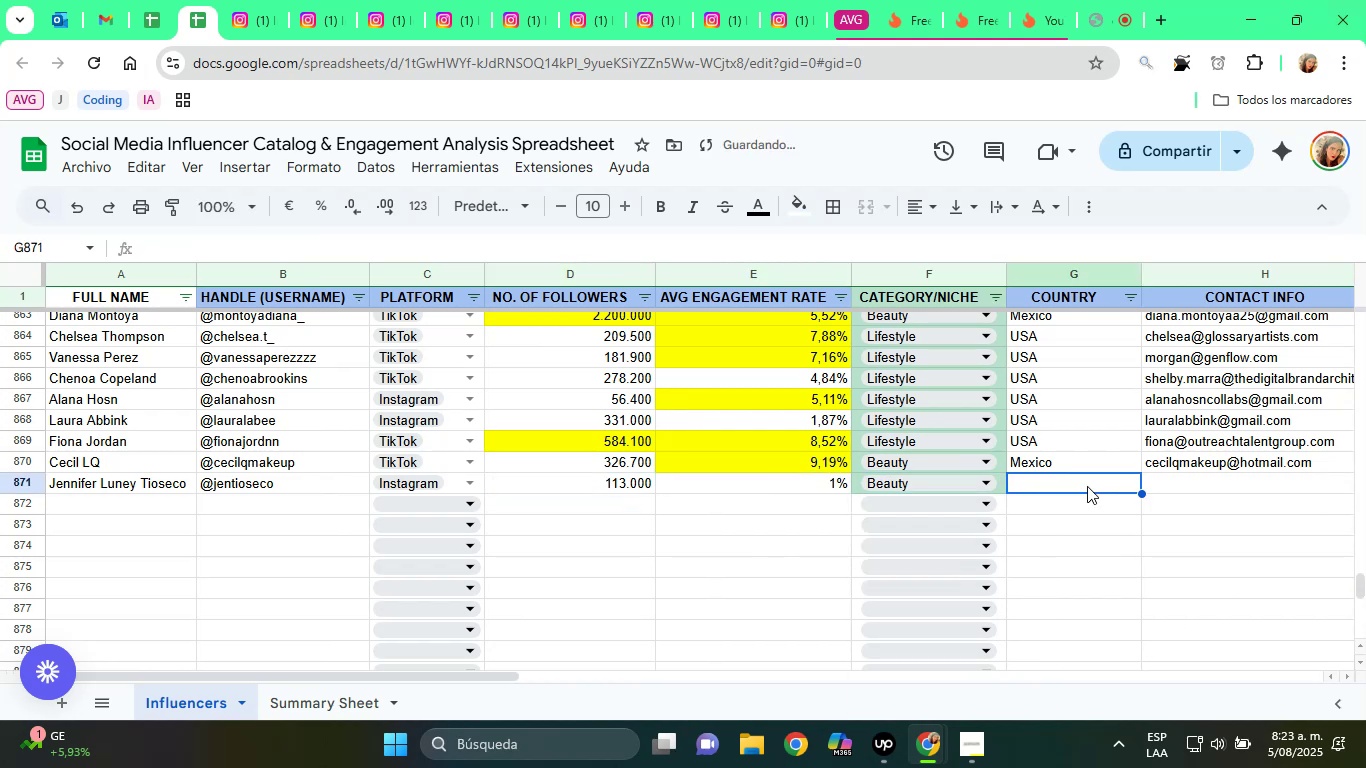 
type(USA)
key(Tab)
 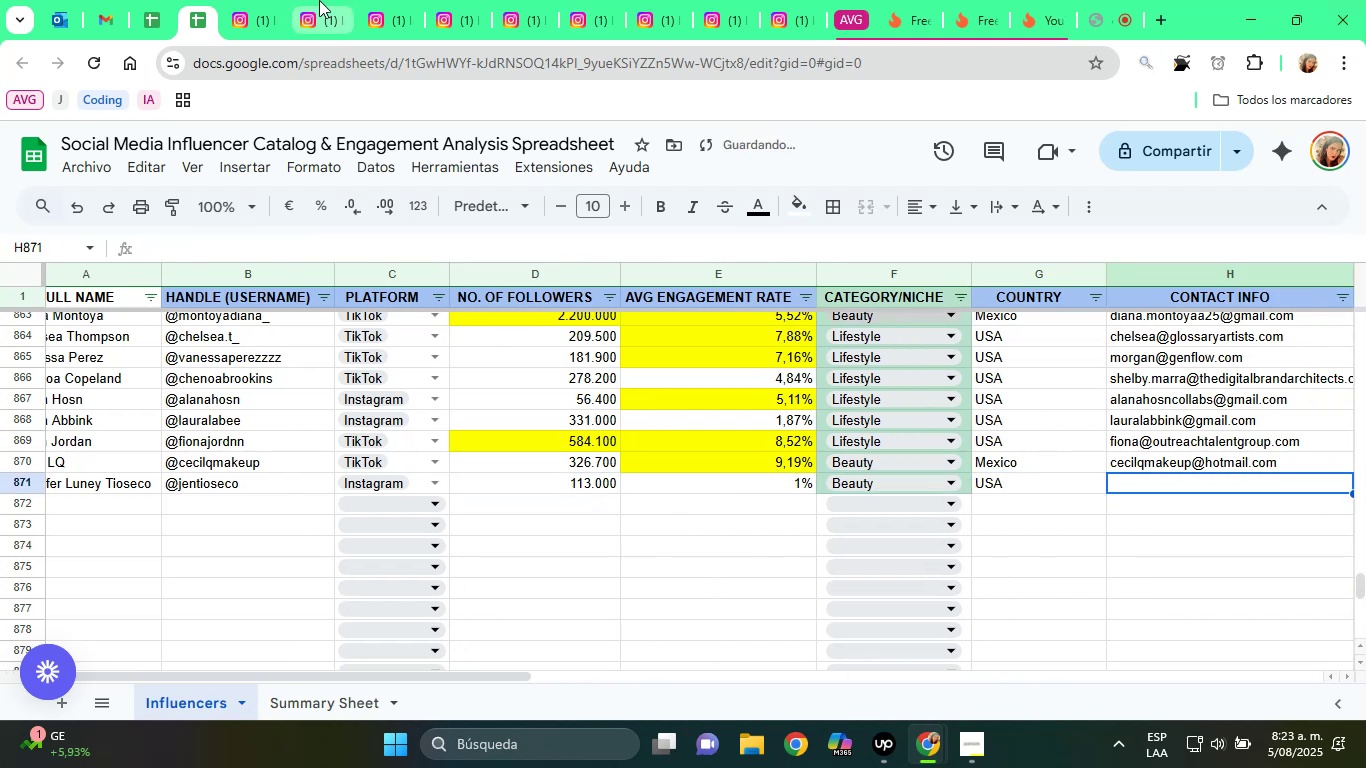 
left_click([387, 0])
 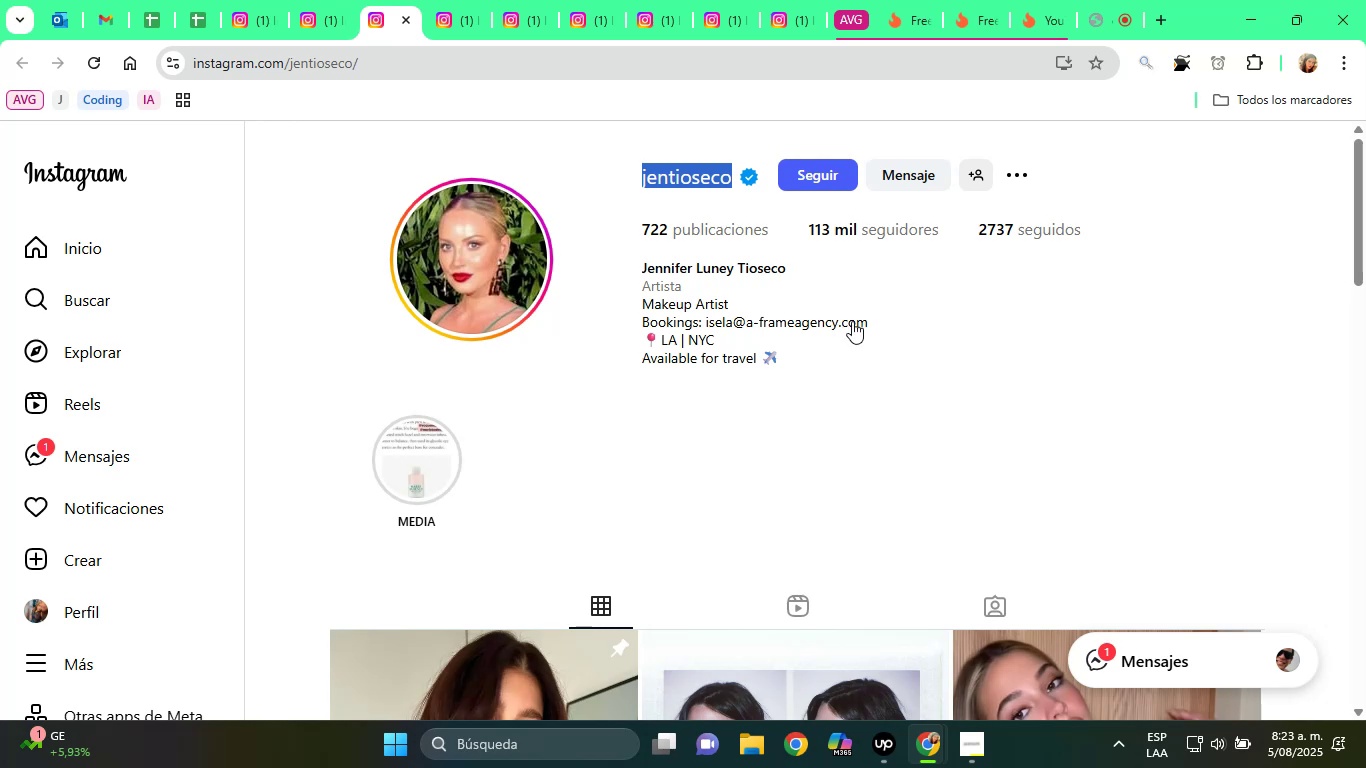 
left_click_drag(start_coordinate=[876, 325], to_coordinate=[703, 321])
 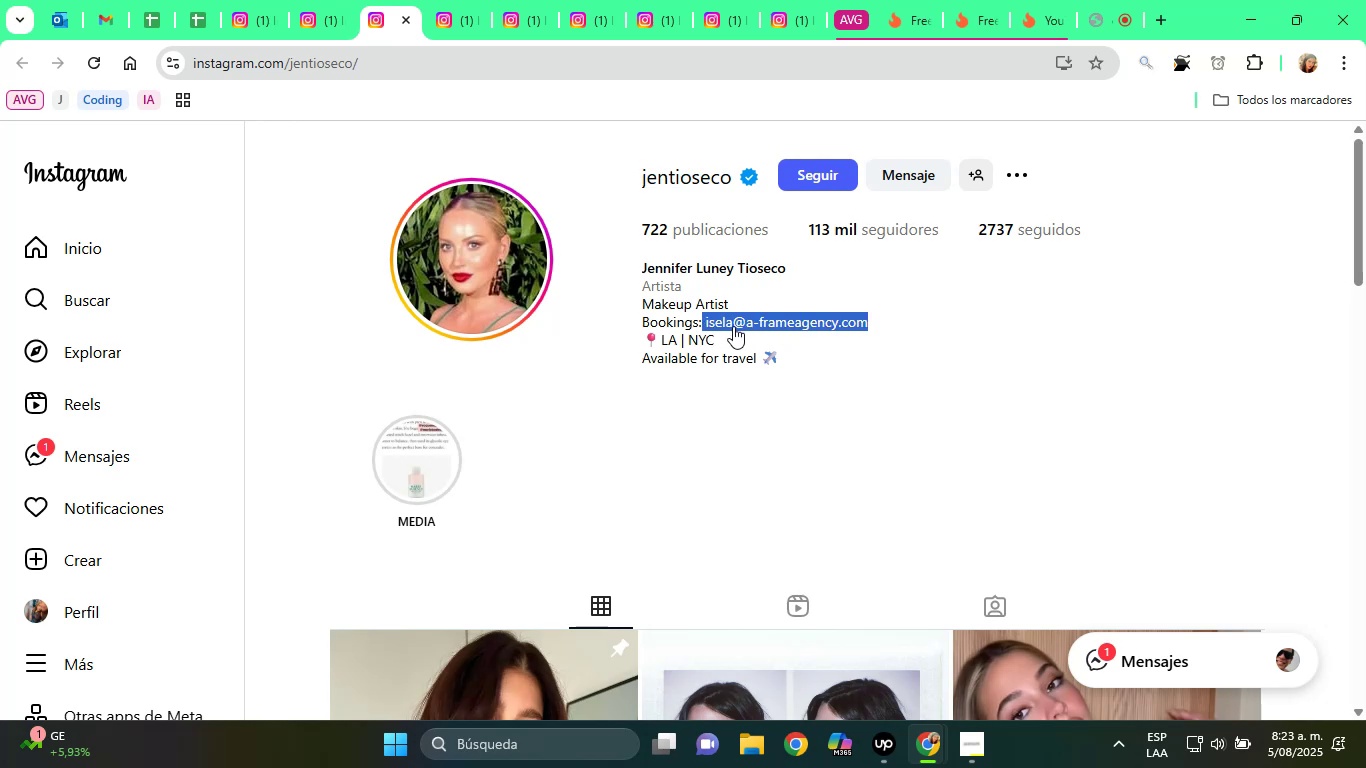 
right_click([733, 326])
 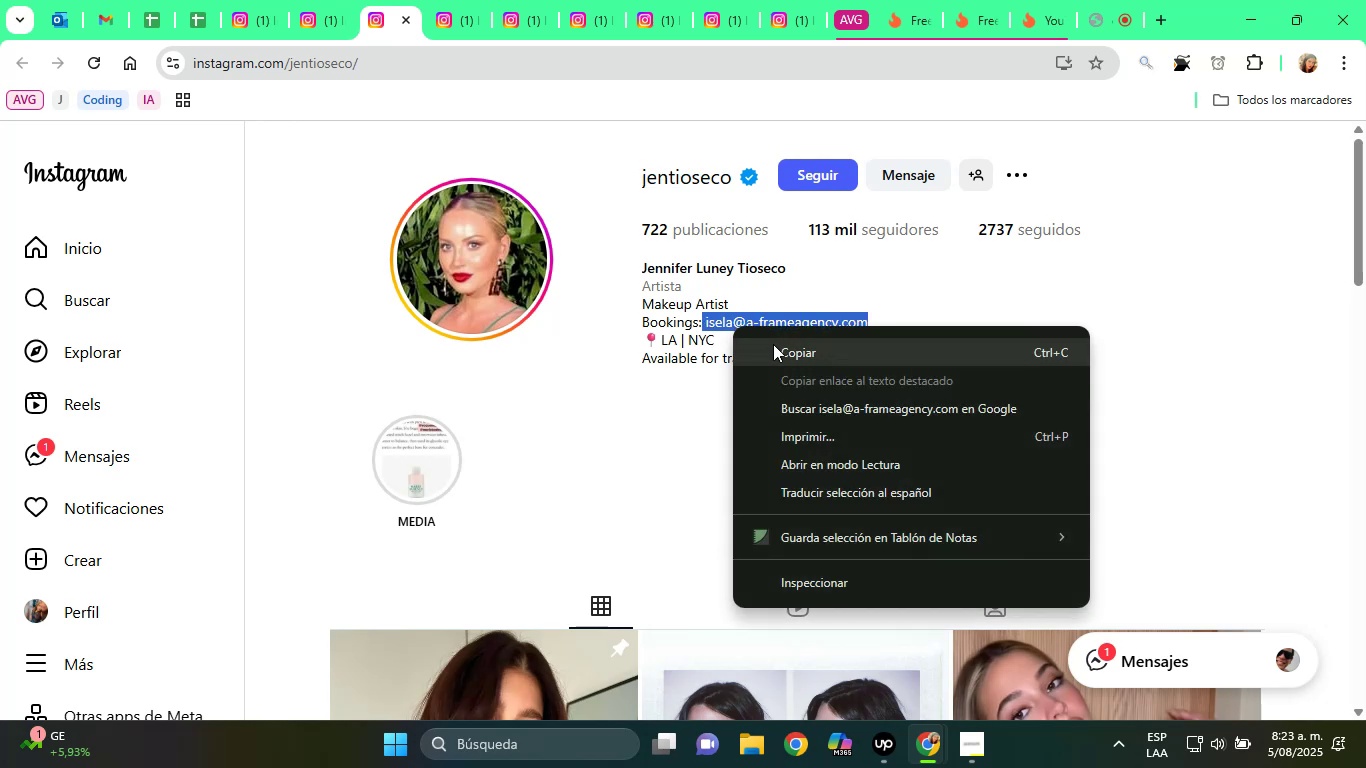 
left_click([773, 344])
 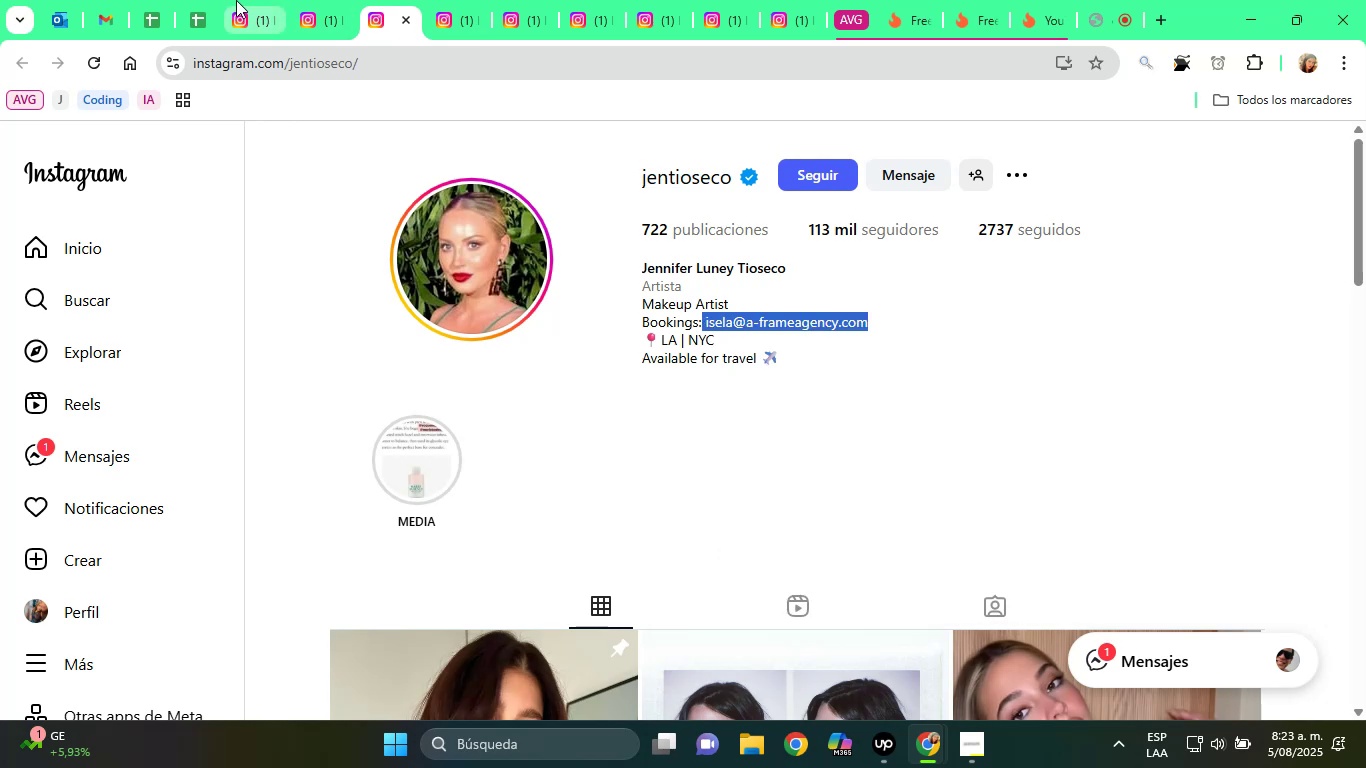 
left_click([209, 0])
 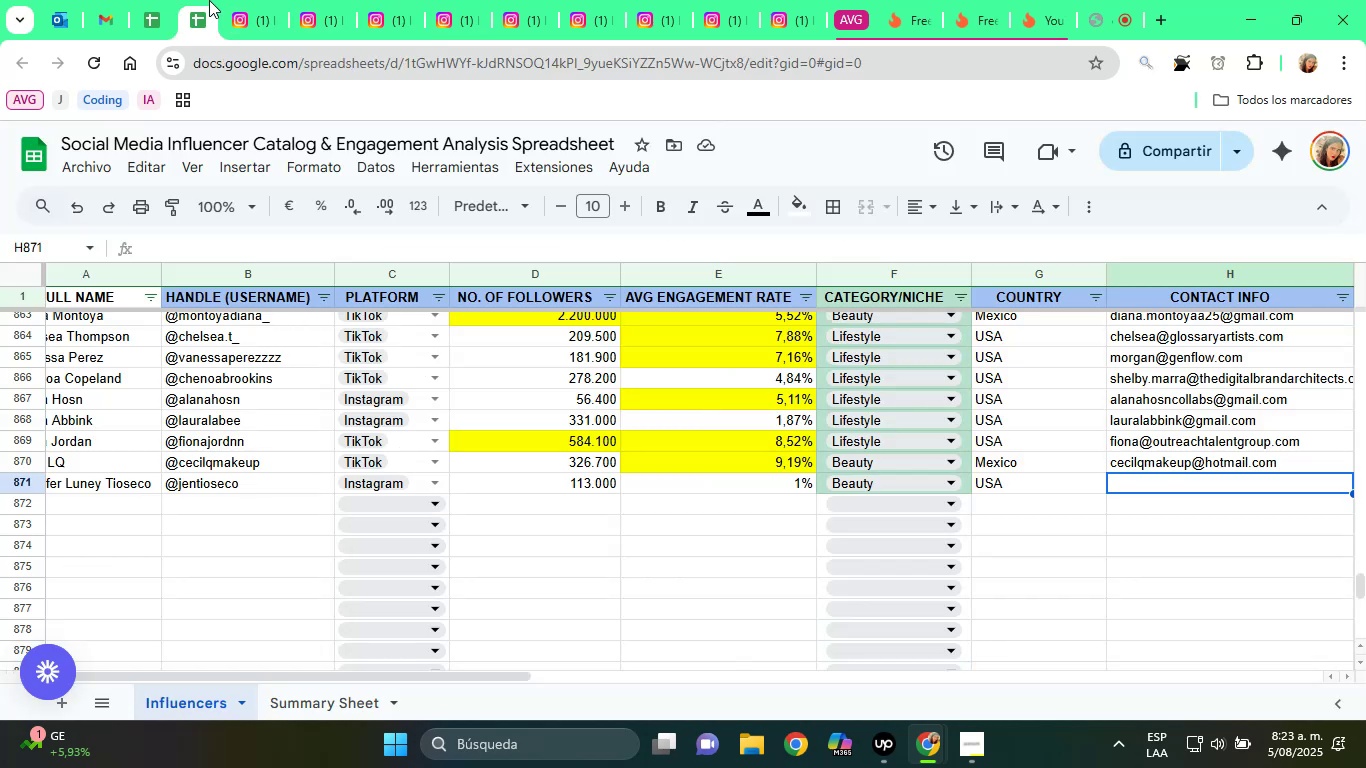 
key(Control+V)
 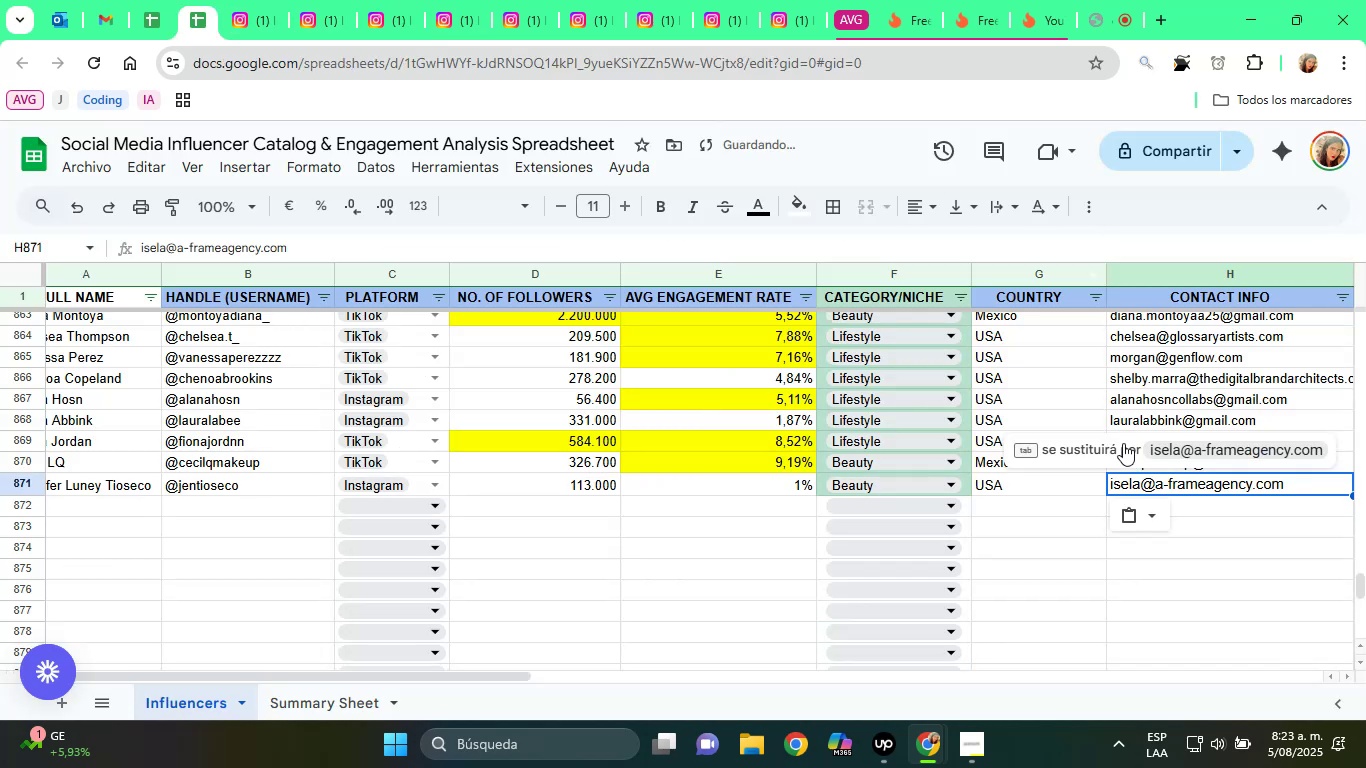 
left_click([1146, 508])
 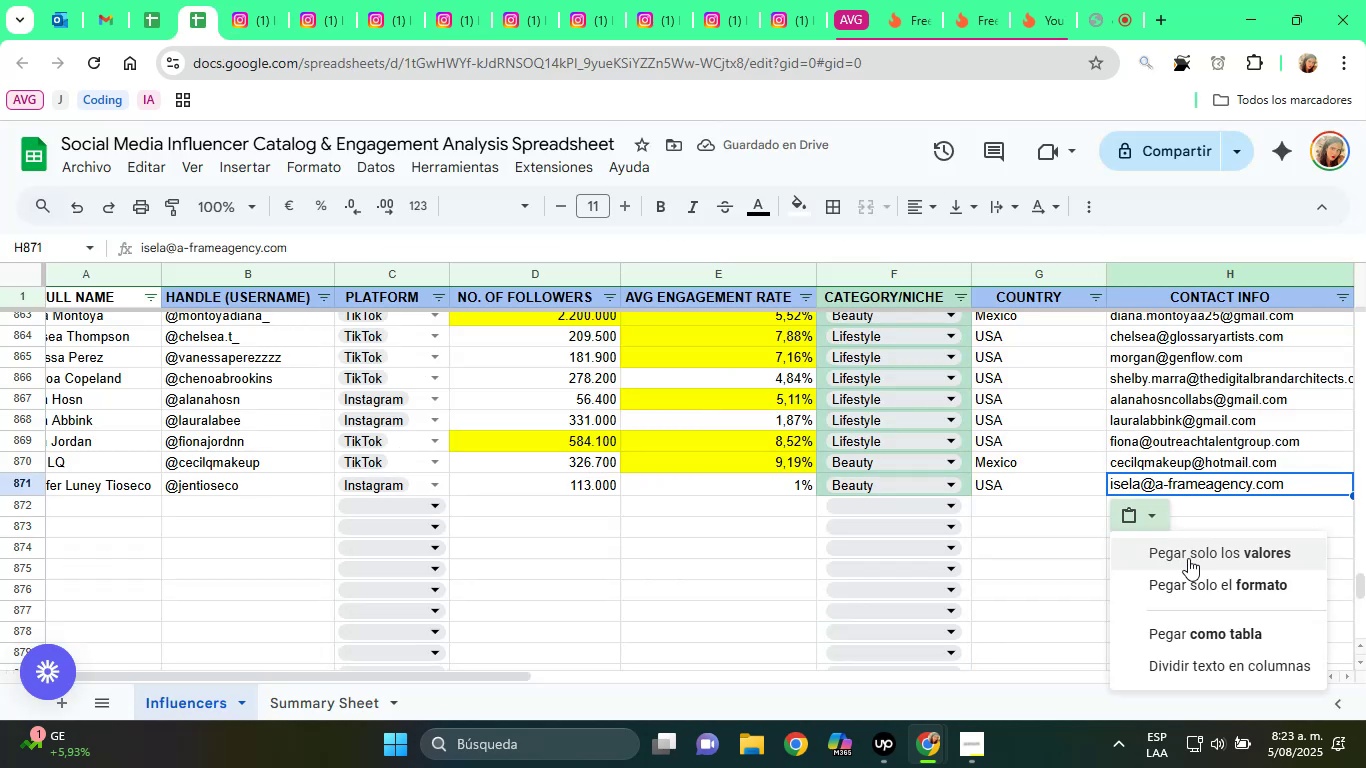 
left_click([1188, 558])
 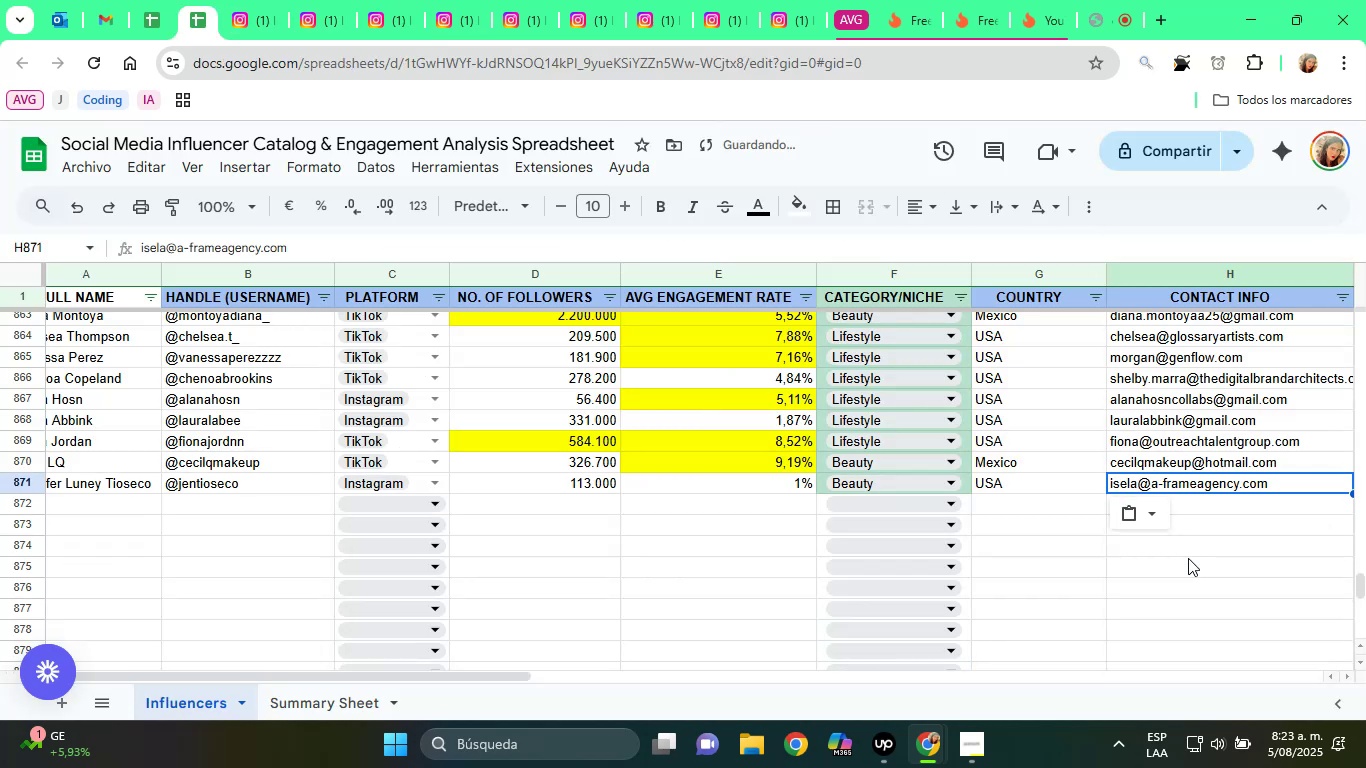 
key(ArrowRight)
 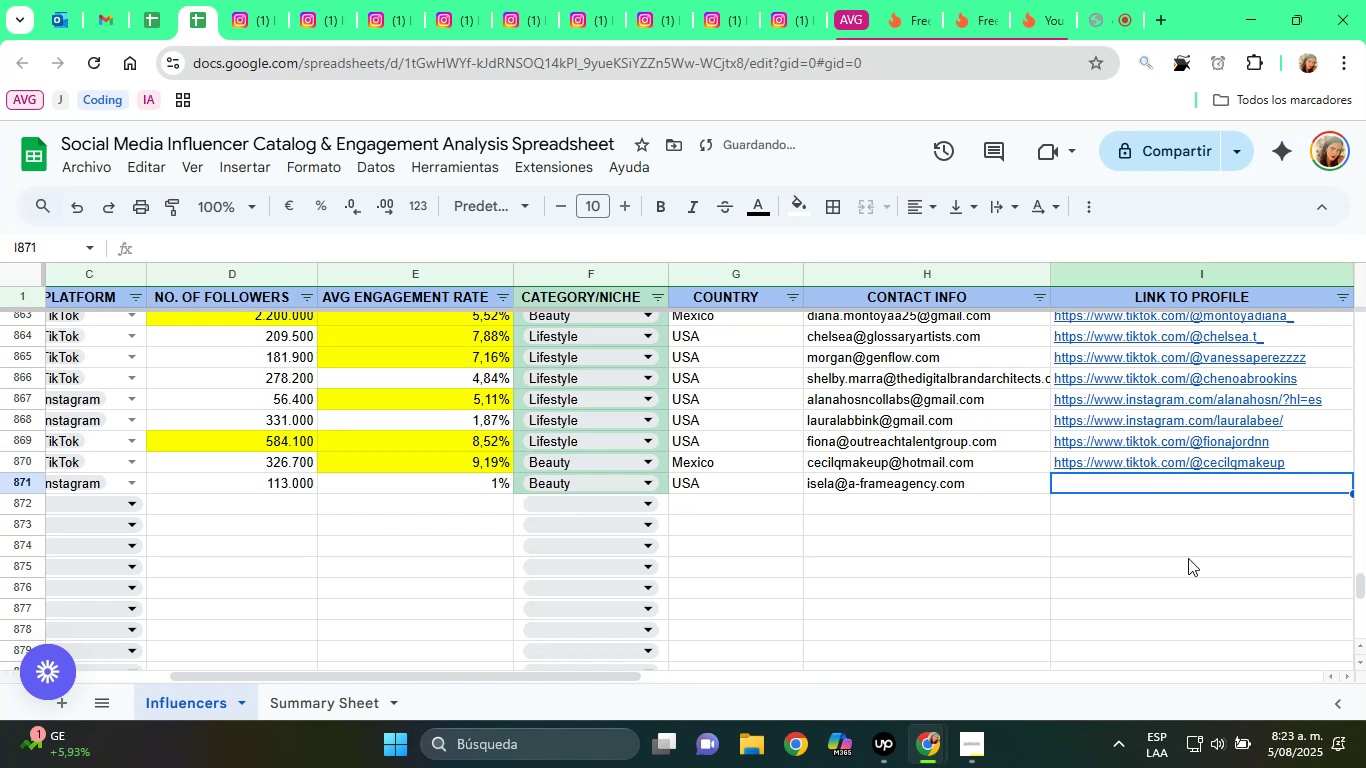 
key(ArrowRight)
 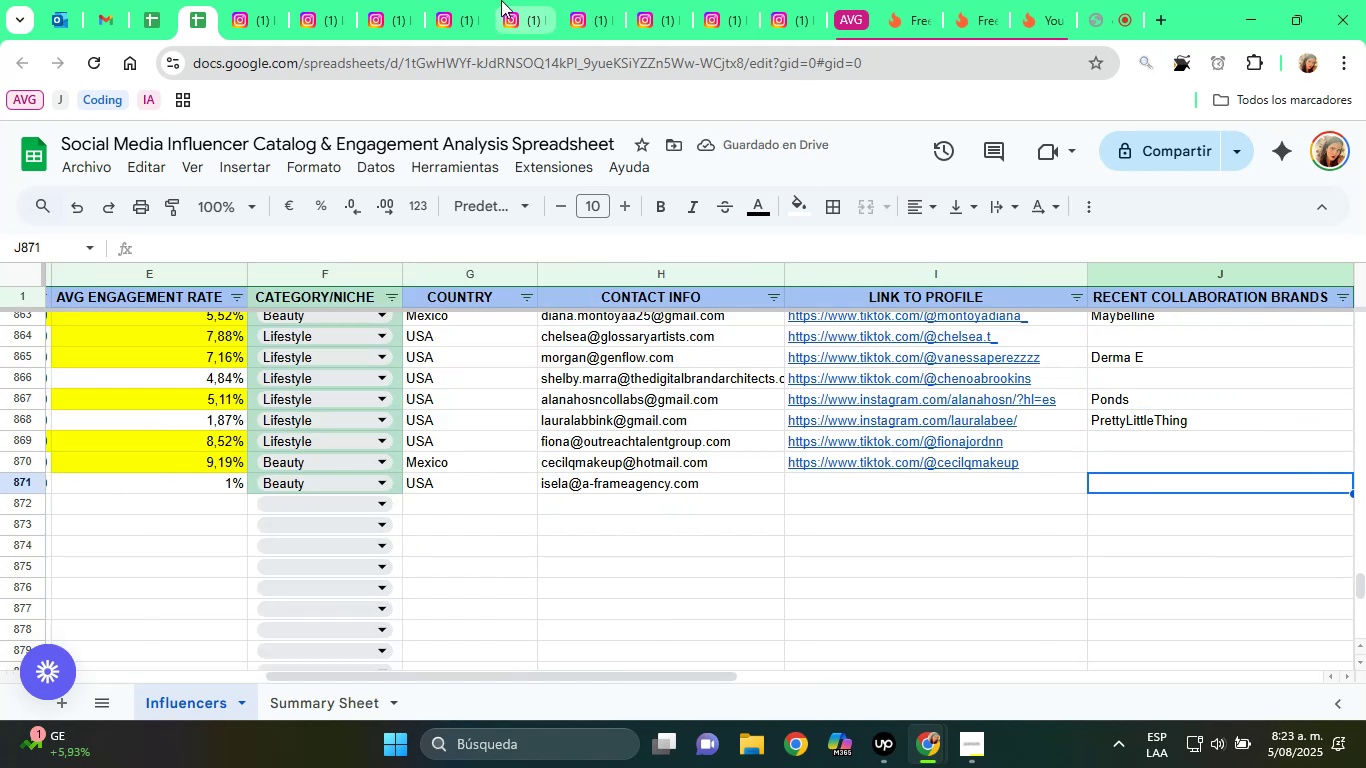 
left_click([366, 0])
 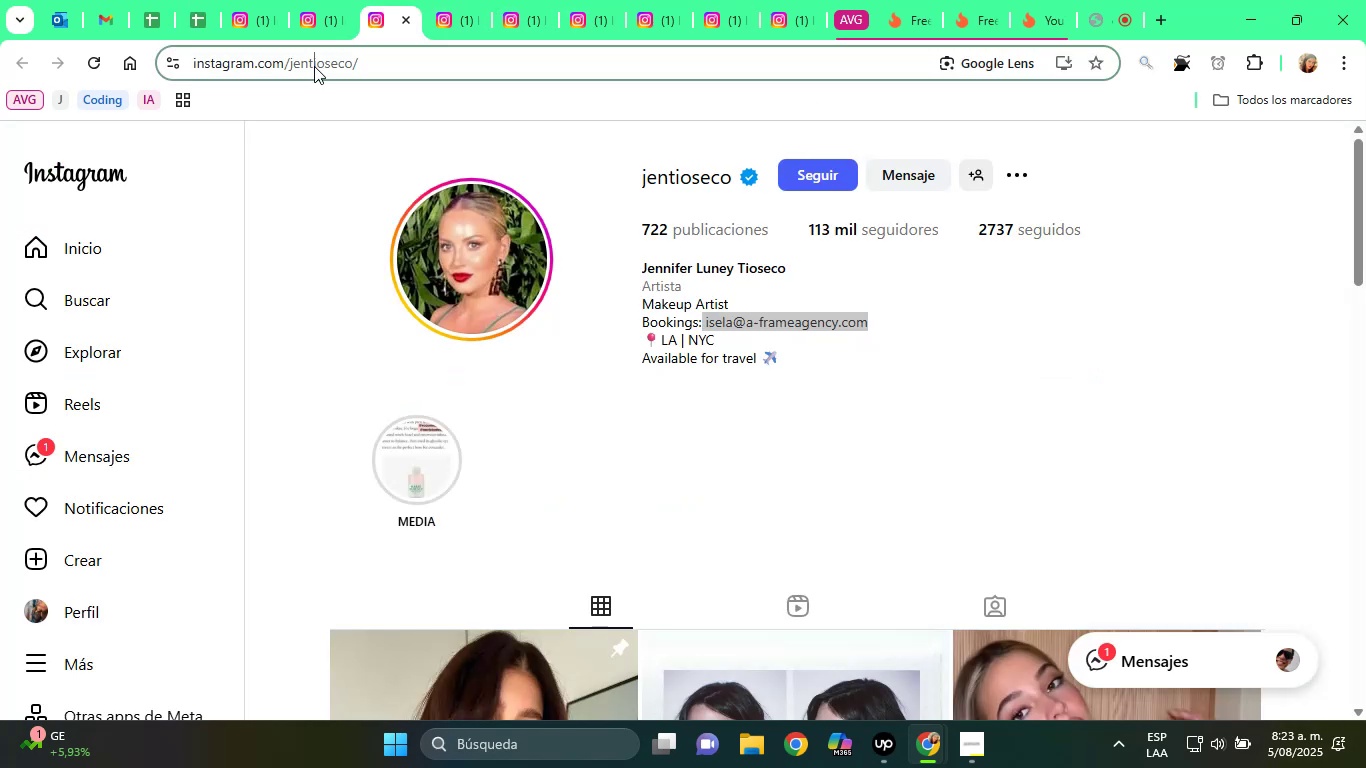 
right_click([314, 66])
 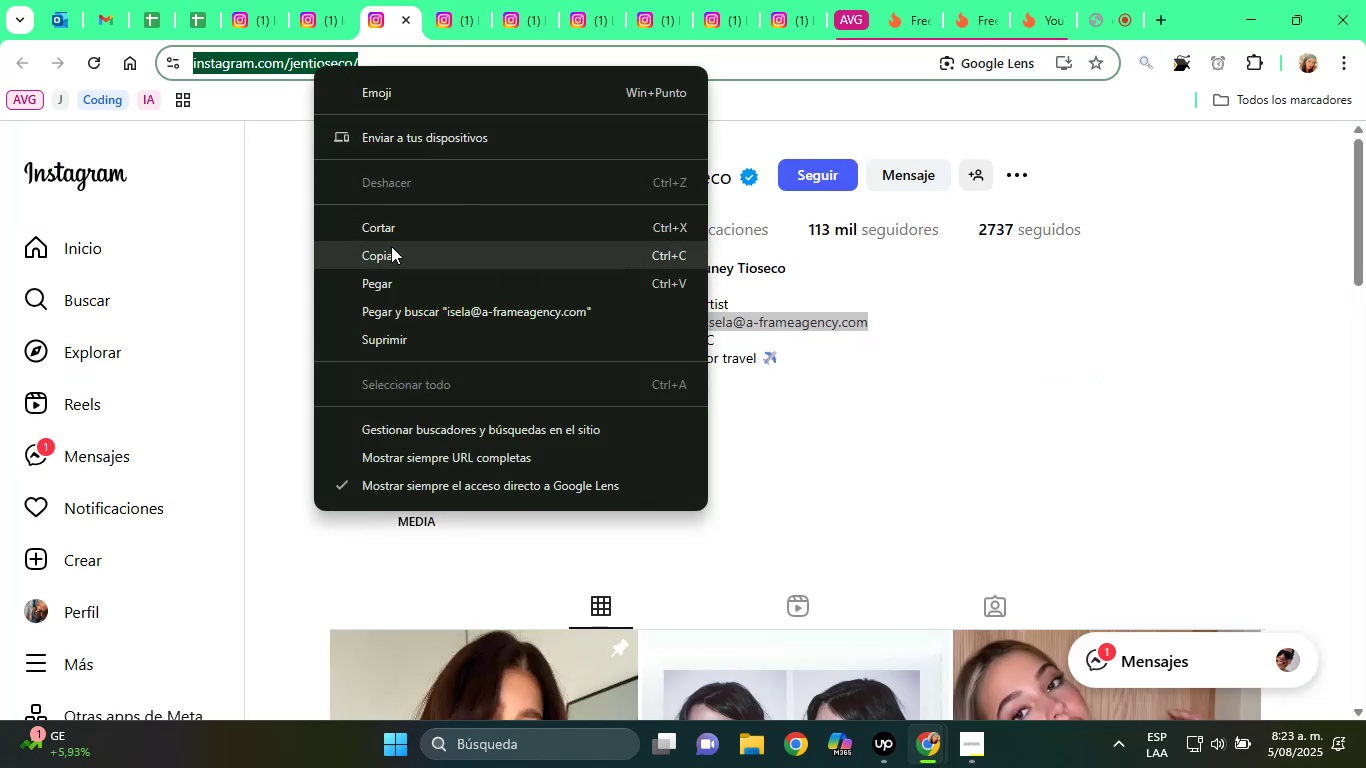 
left_click([391, 246])
 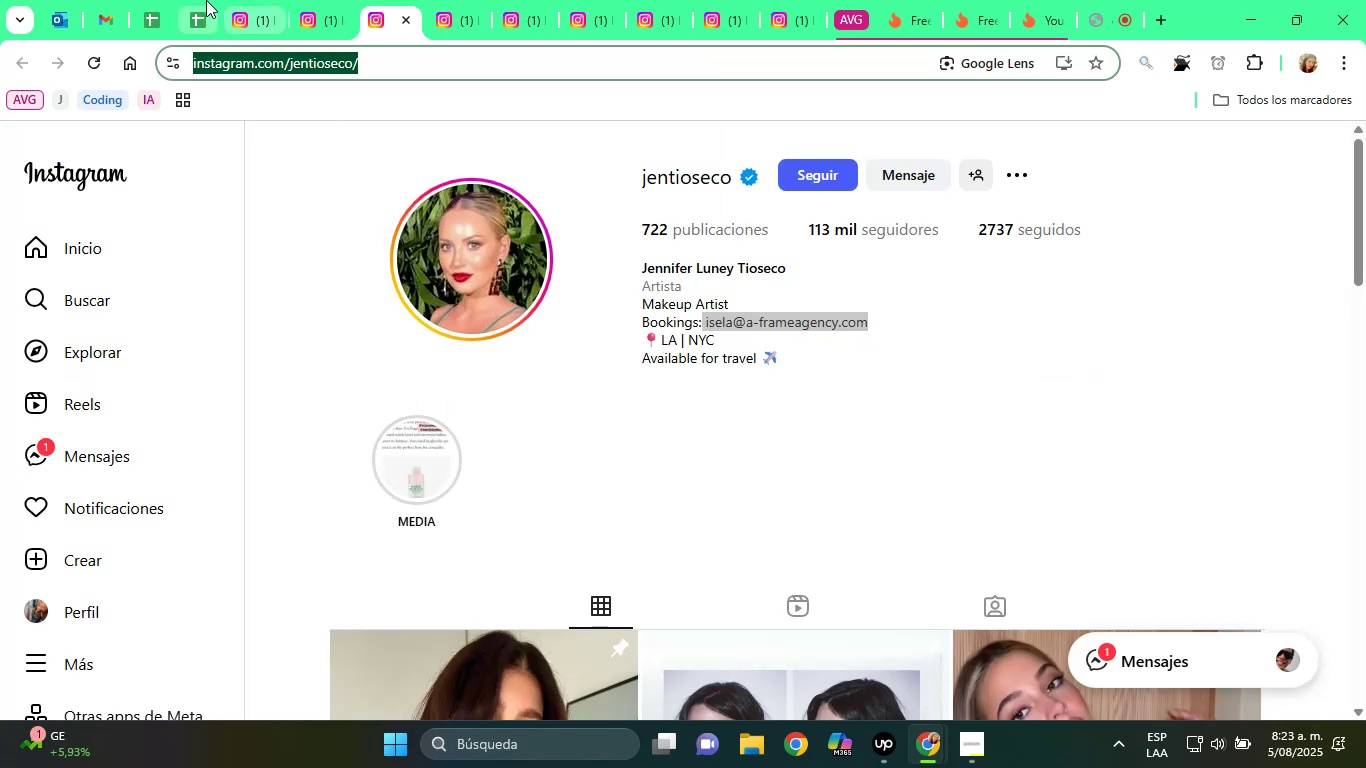 
left_click([198, 0])
 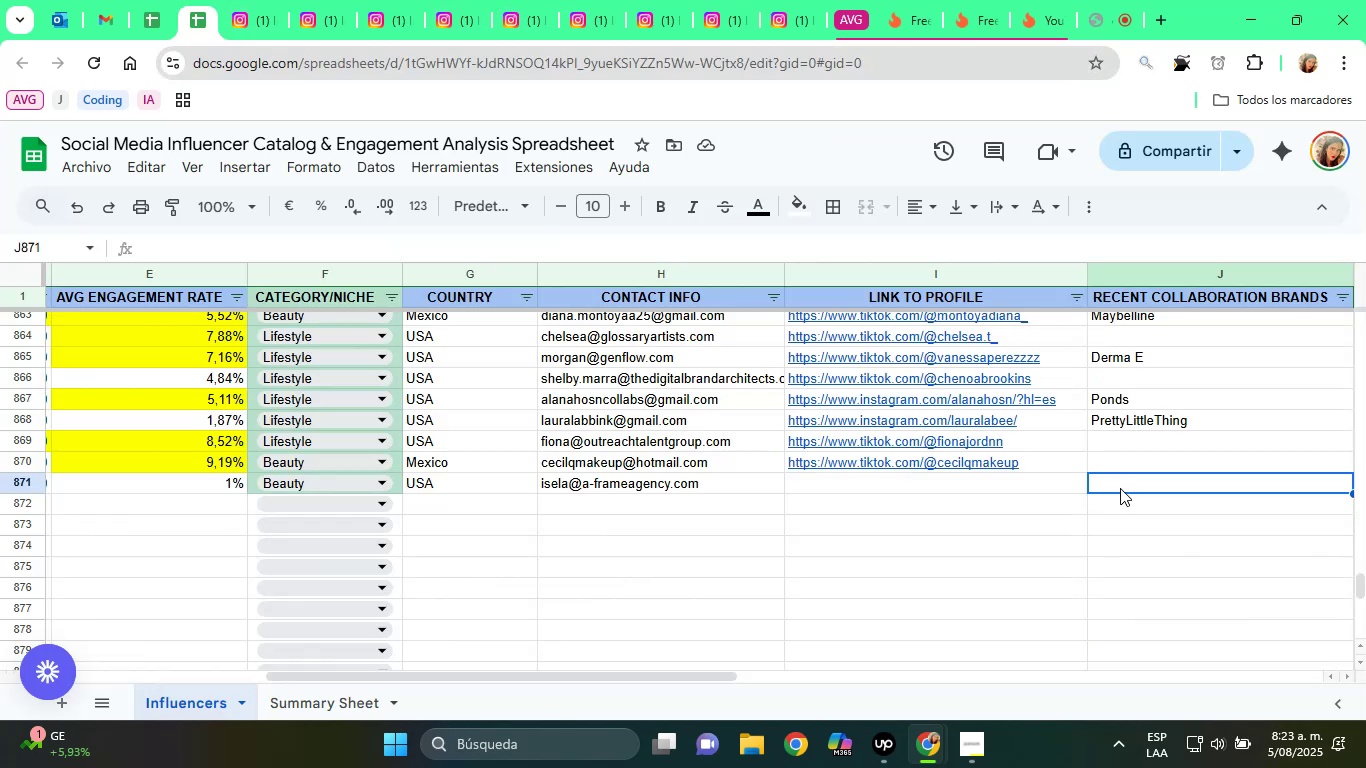 
left_click([1026, 478])
 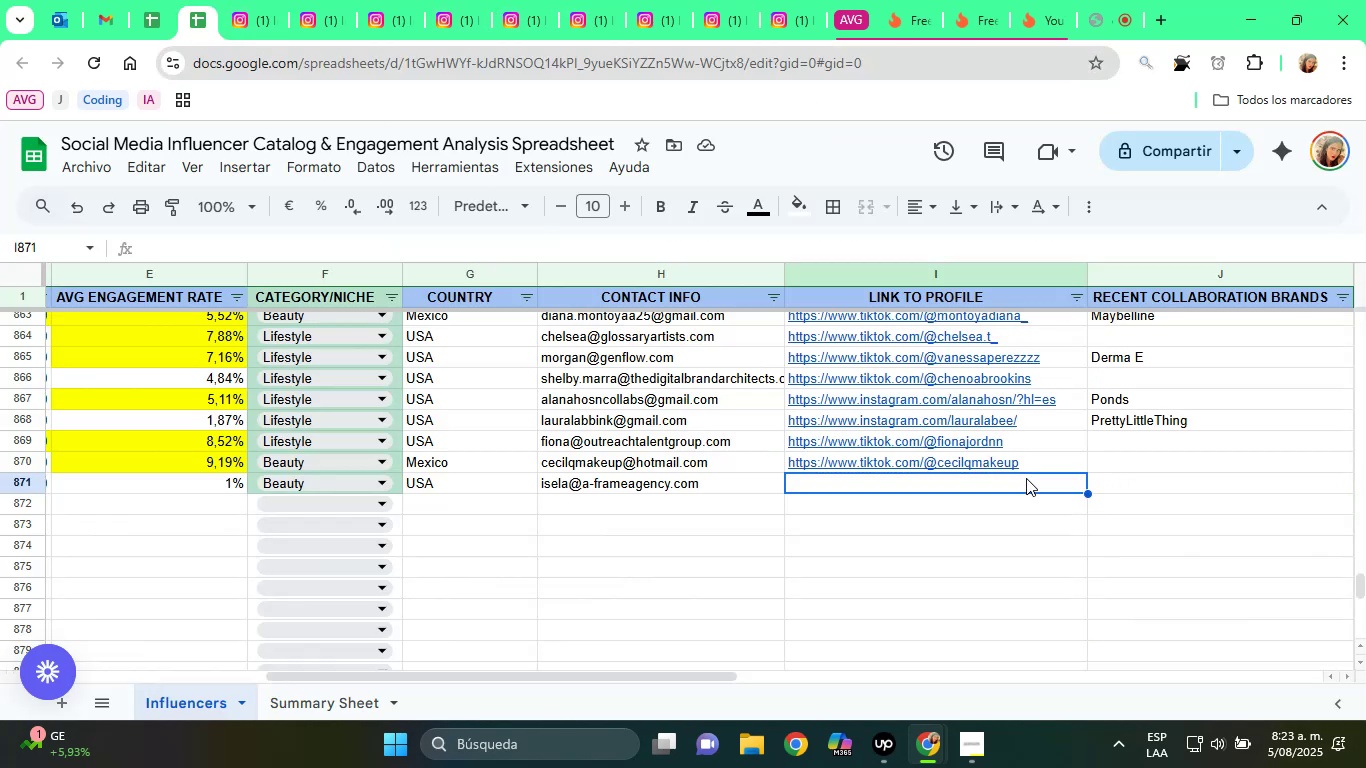 
right_click([1026, 478])
 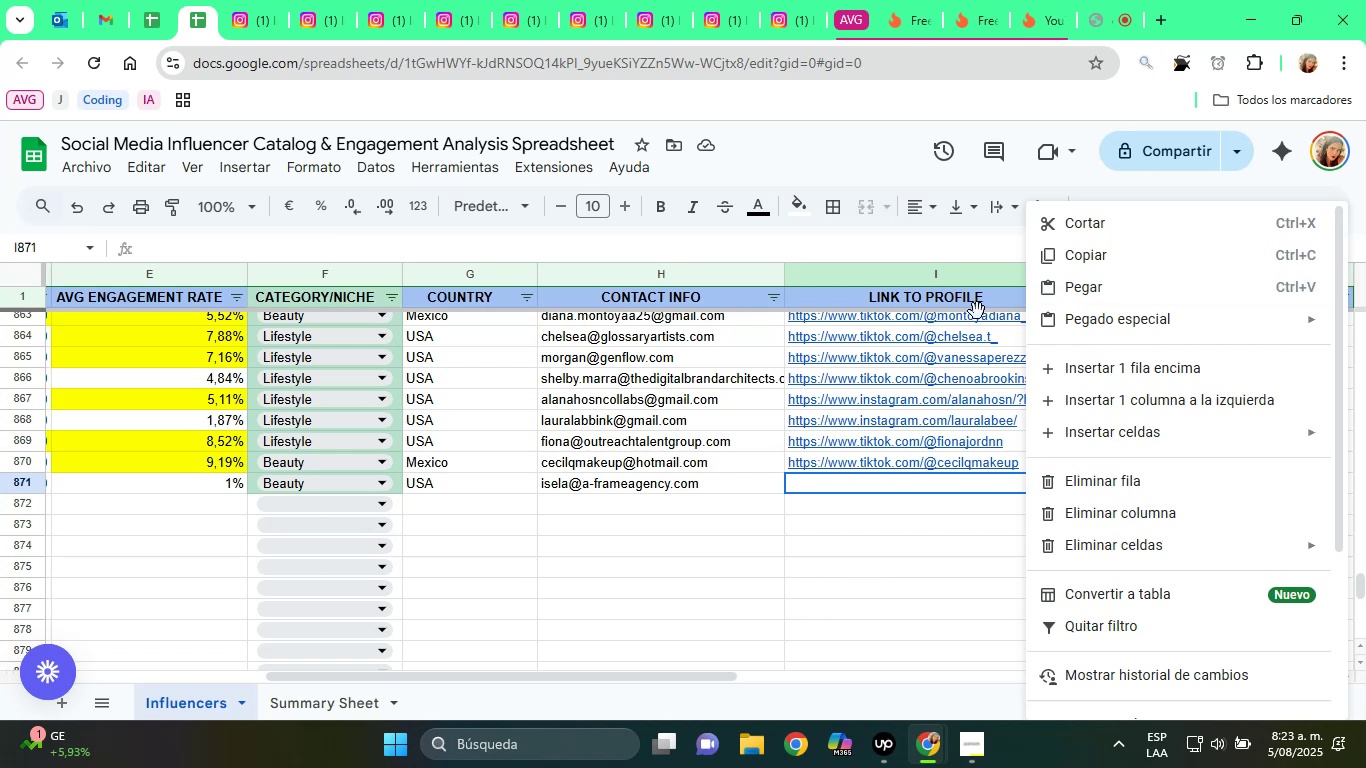 
left_click([1082, 297])
 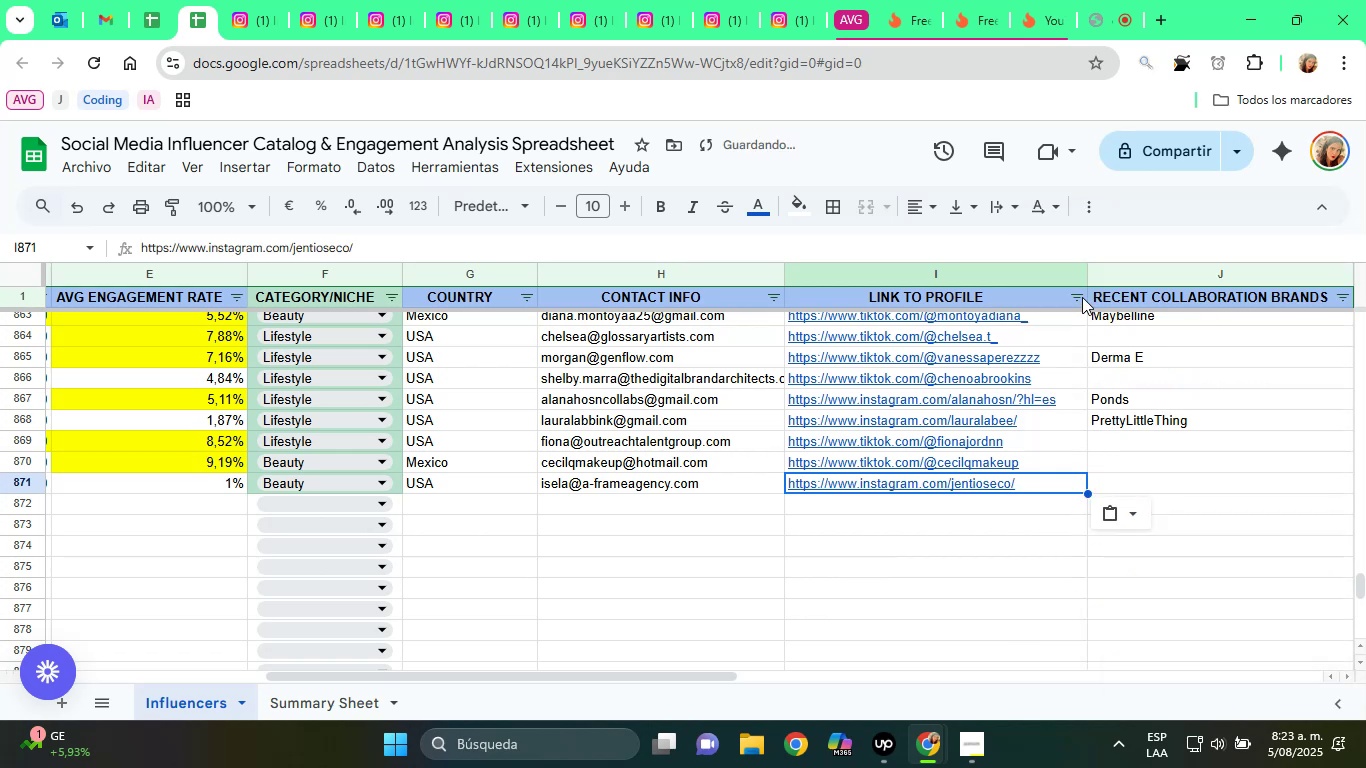 
key(ArrowRight)
 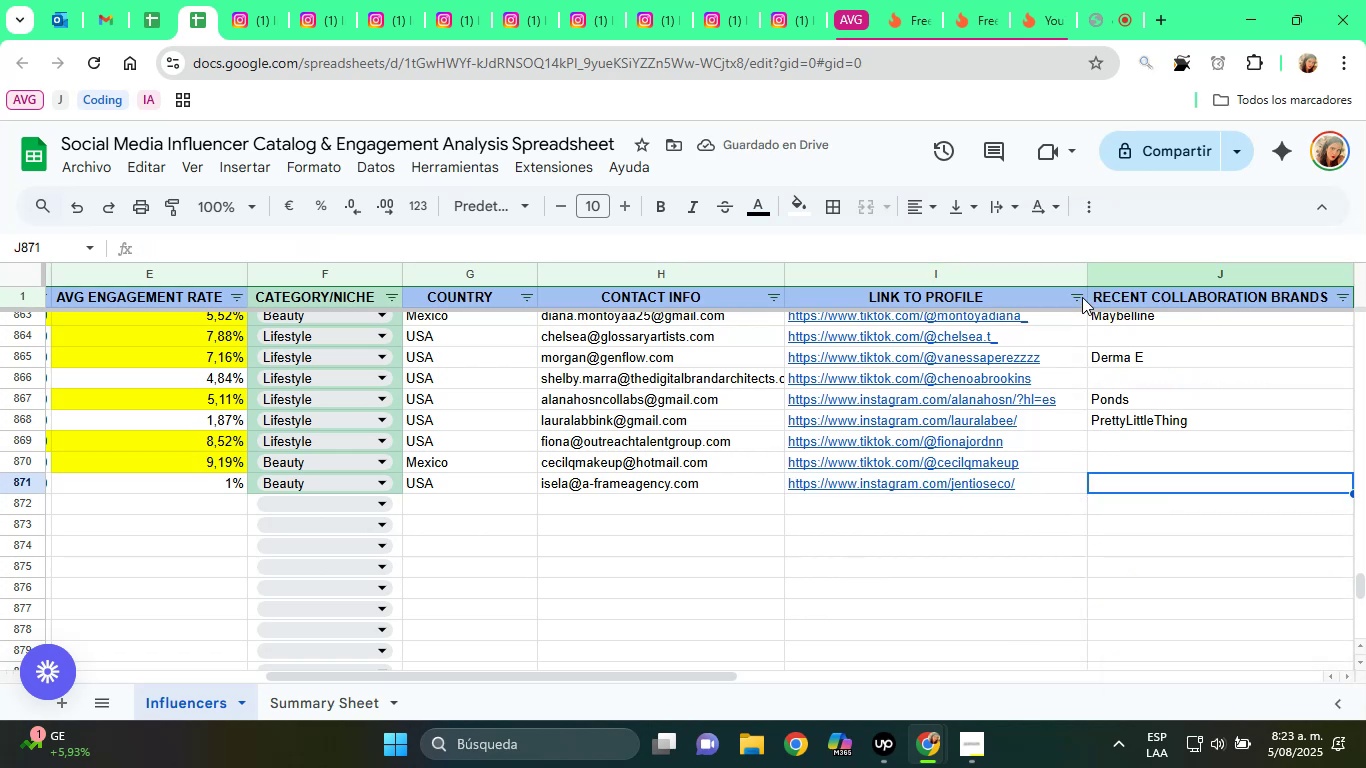 
wait(9.48)
 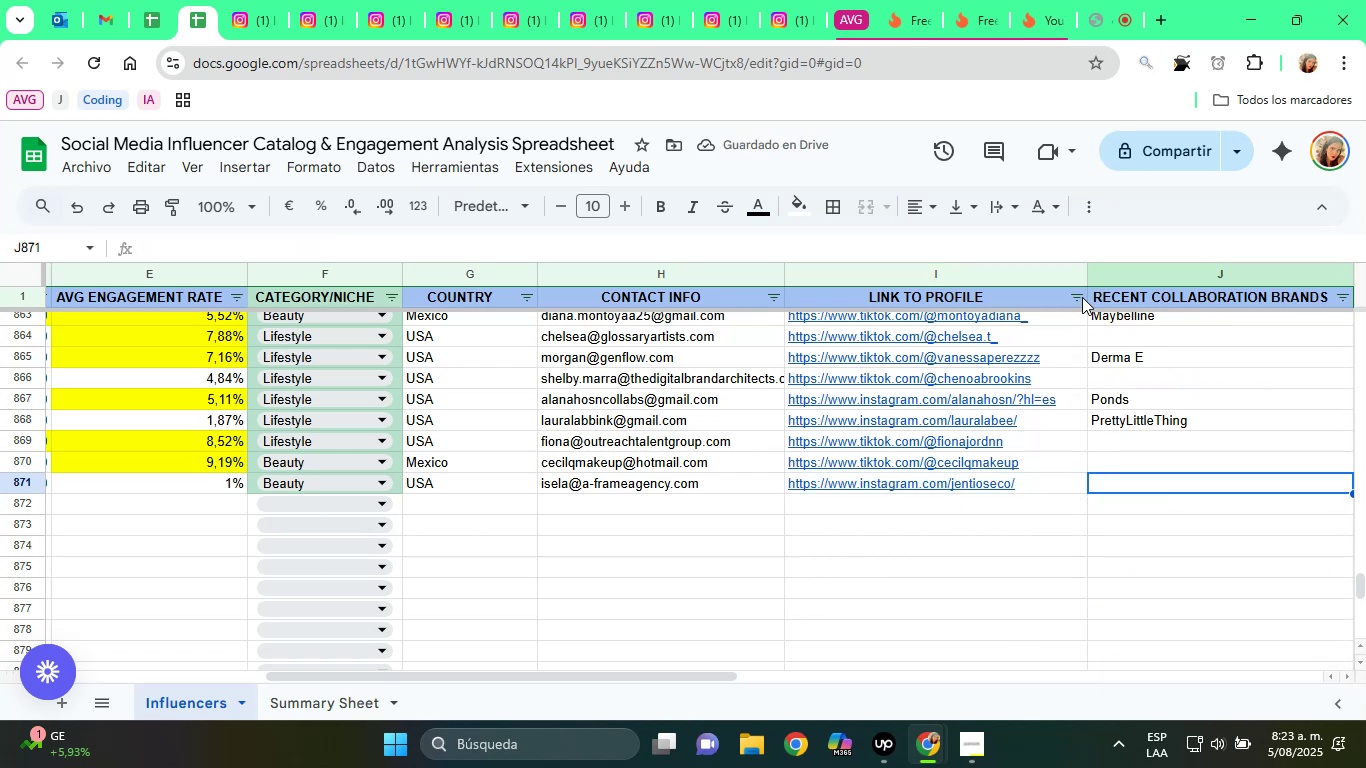 
mouse_move([326, 50])
 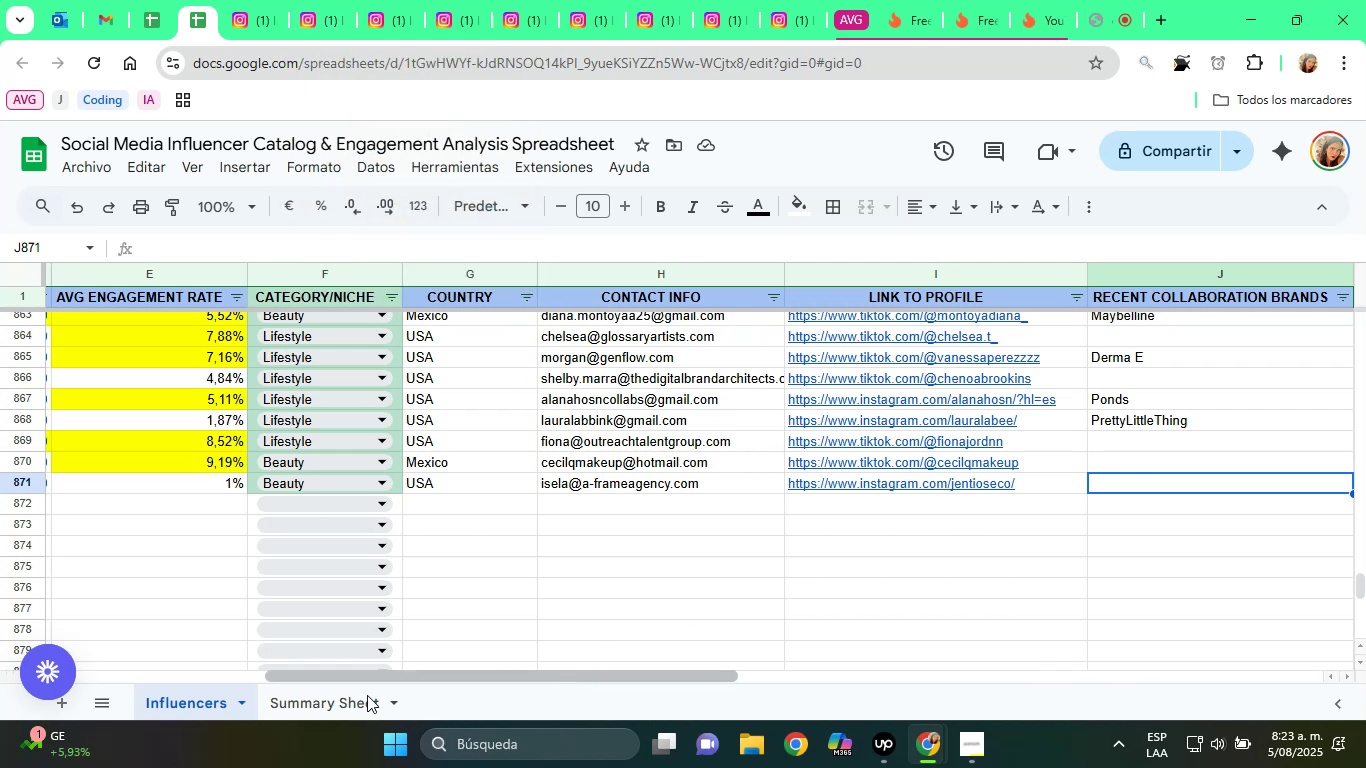 
left_click([330, 701])
 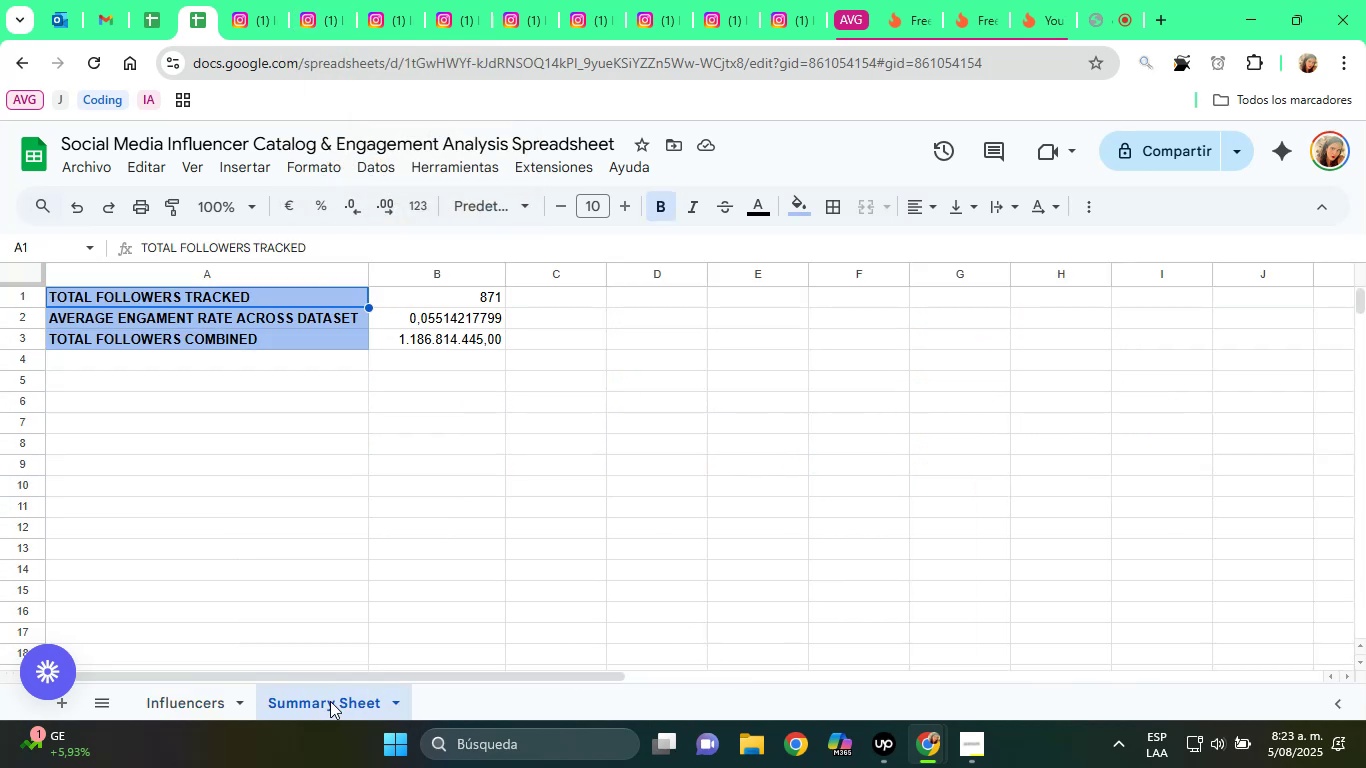 
wait(10.13)
 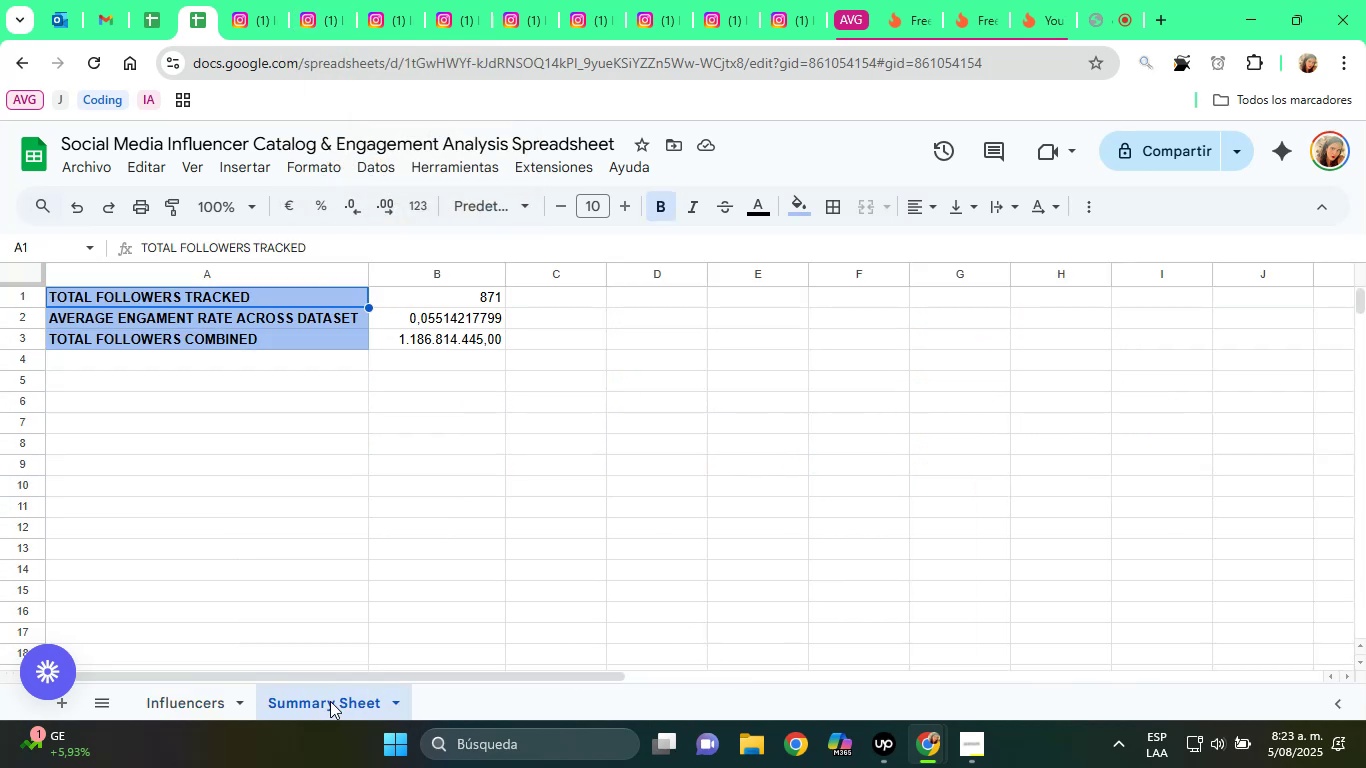 
left_click([172, 711])
 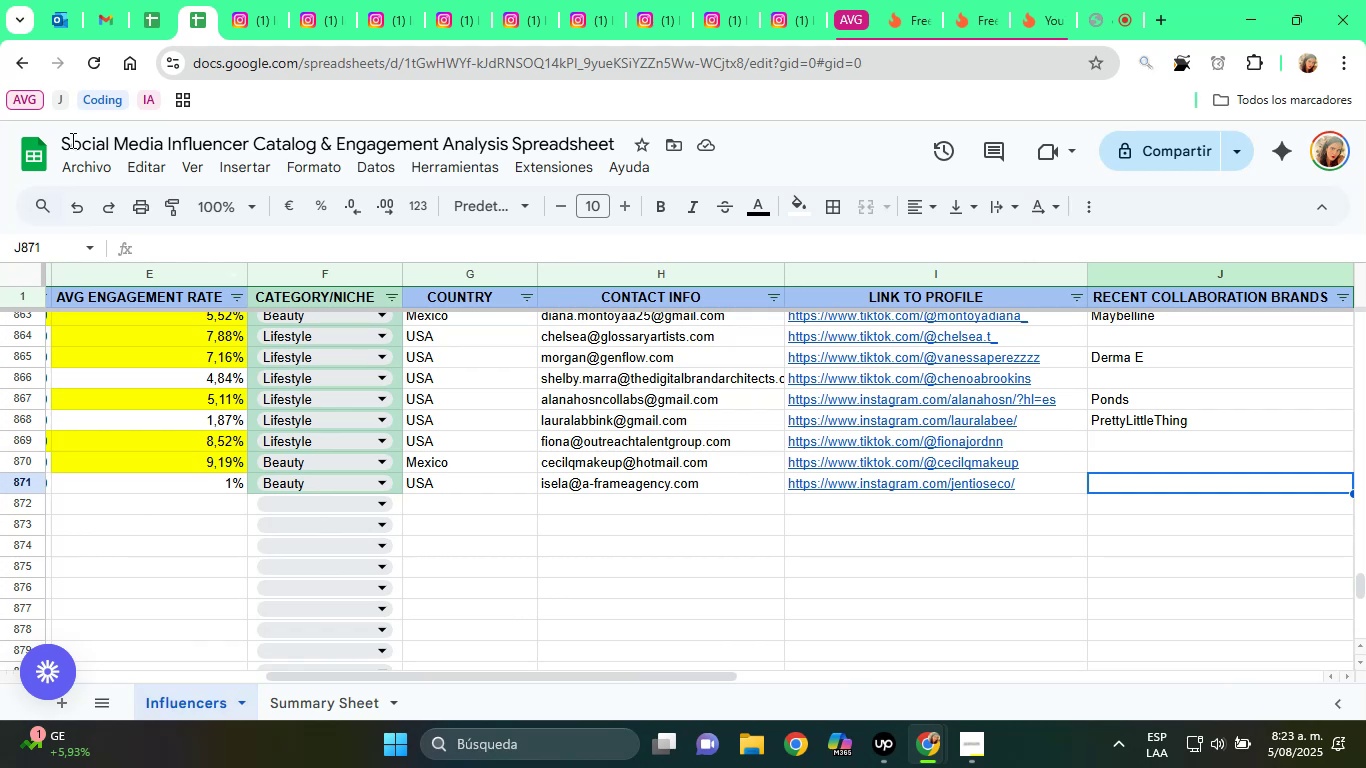 
wait(11.26)
 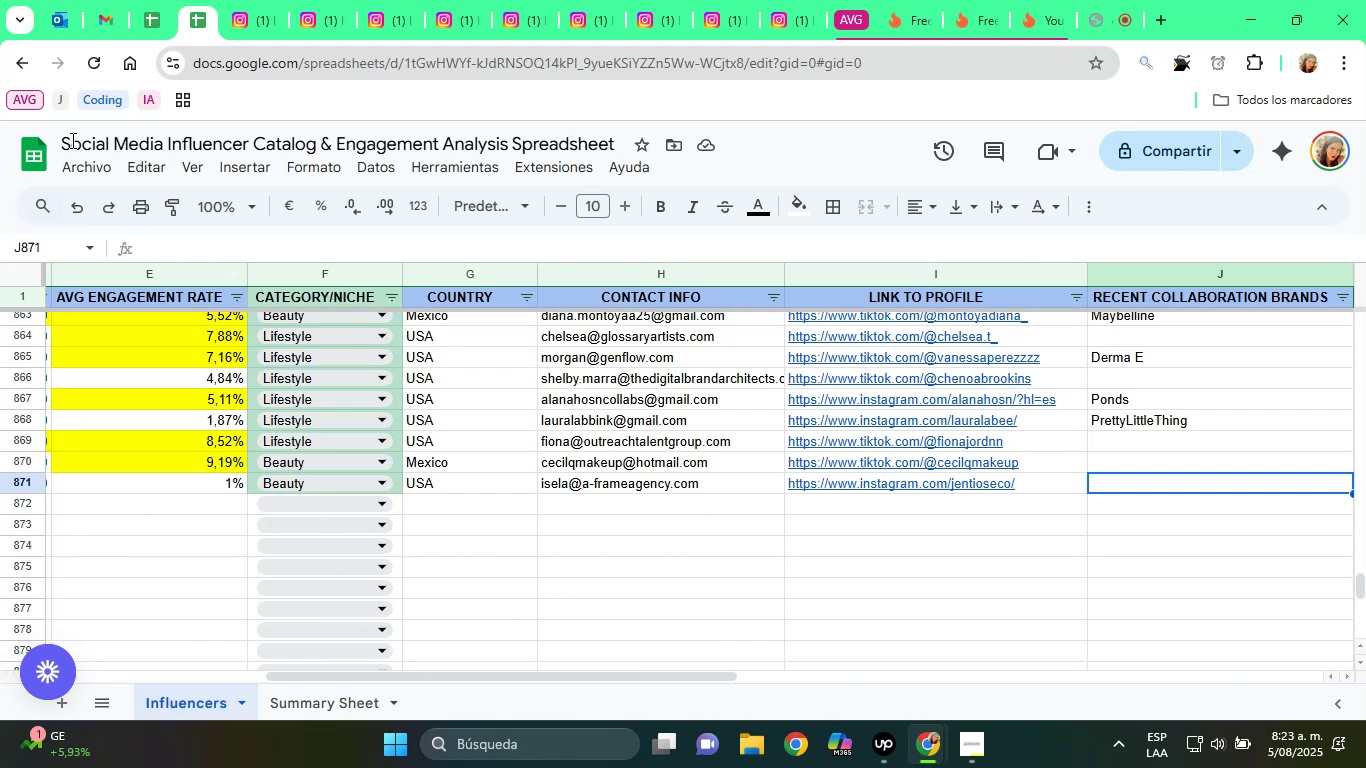 
left_click_drag(start_coordinate=[522, 667], to_coordinate=[337, 674])
 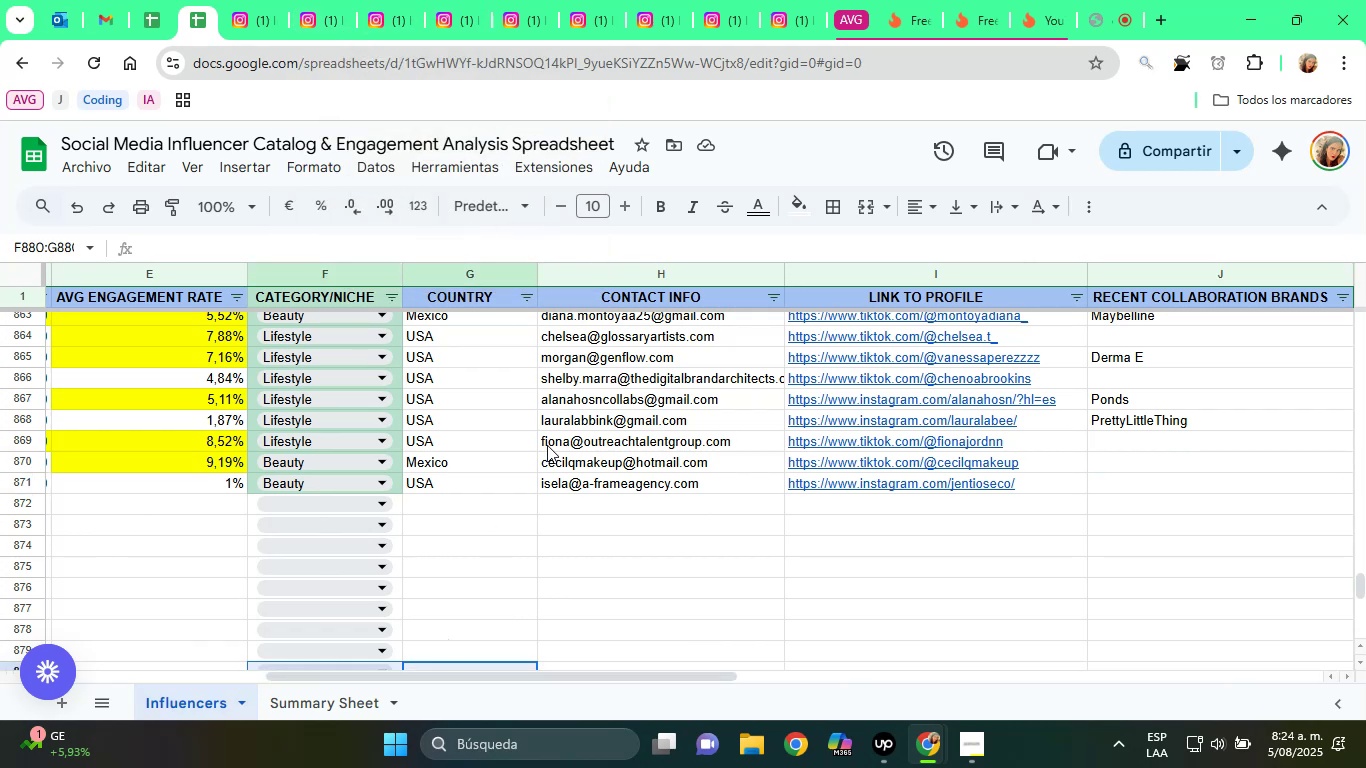 
left_click([547, 445])
 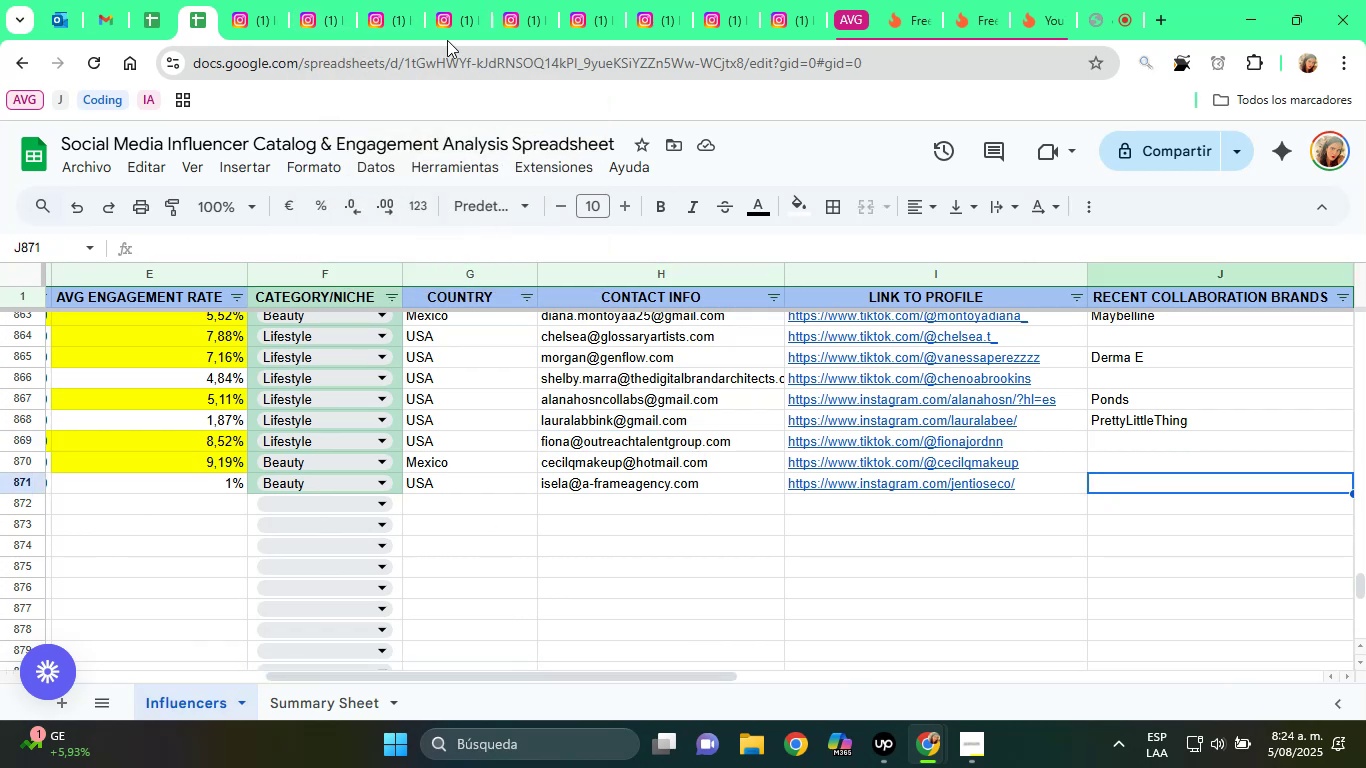 
left_click([299, 0])
 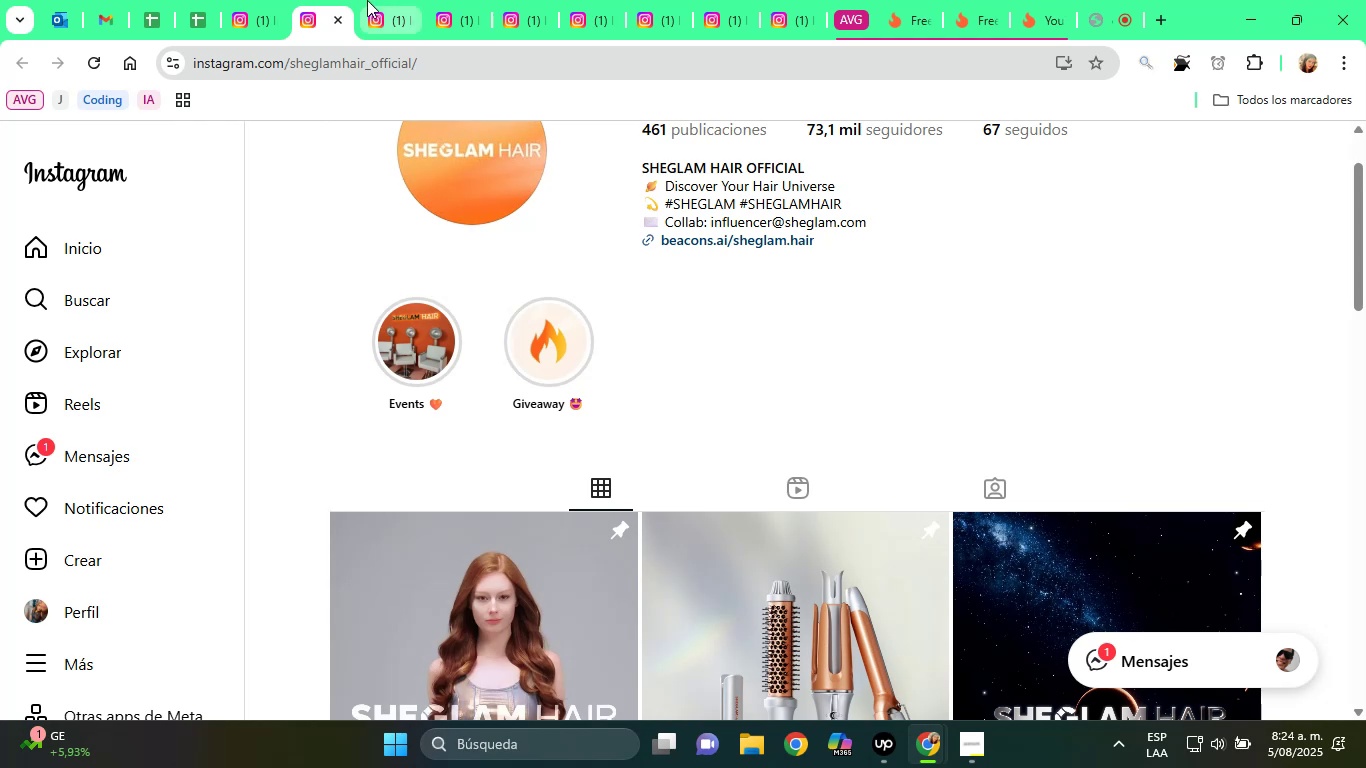 
left_click([367, 0])
 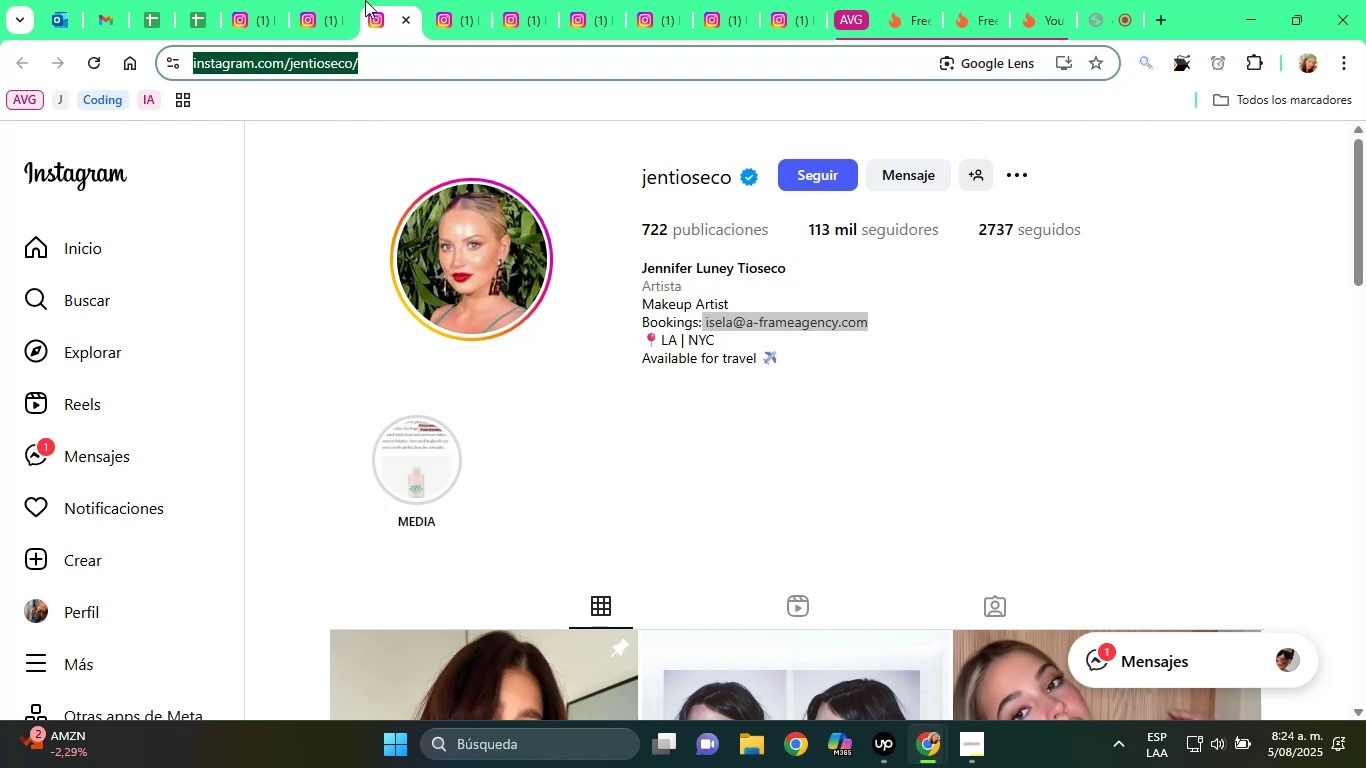 
wait(55.38)
 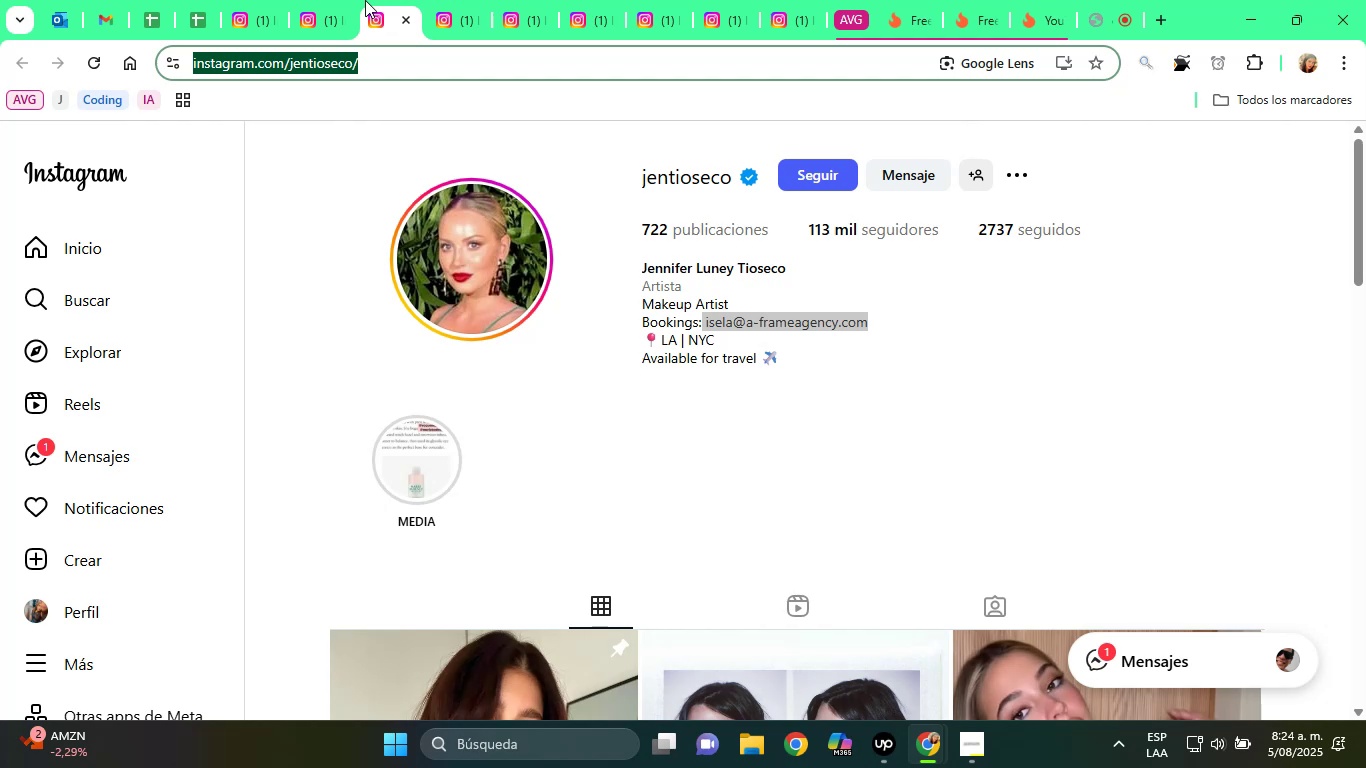 
scroll: coordinate [723, 437], scroll_direction: down, amount: 18.0
 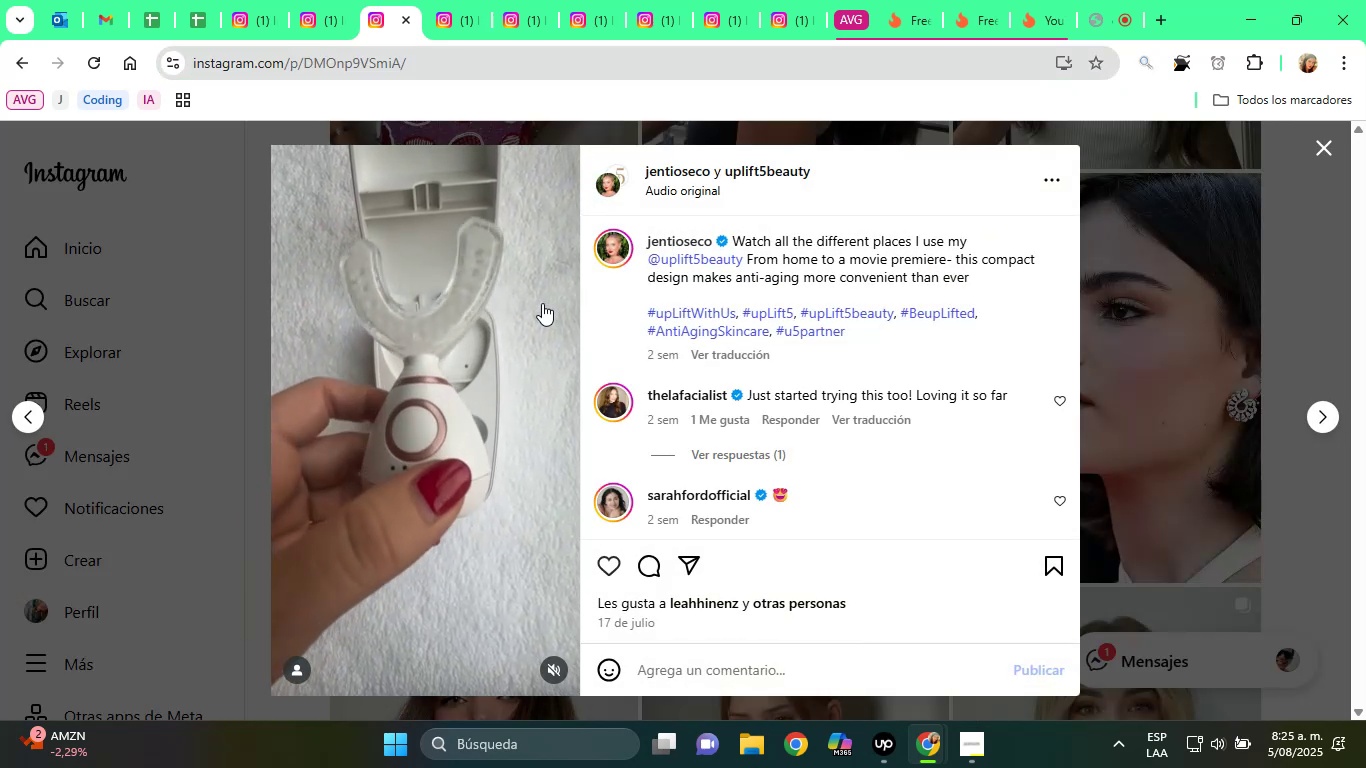 
wait(13.46)
 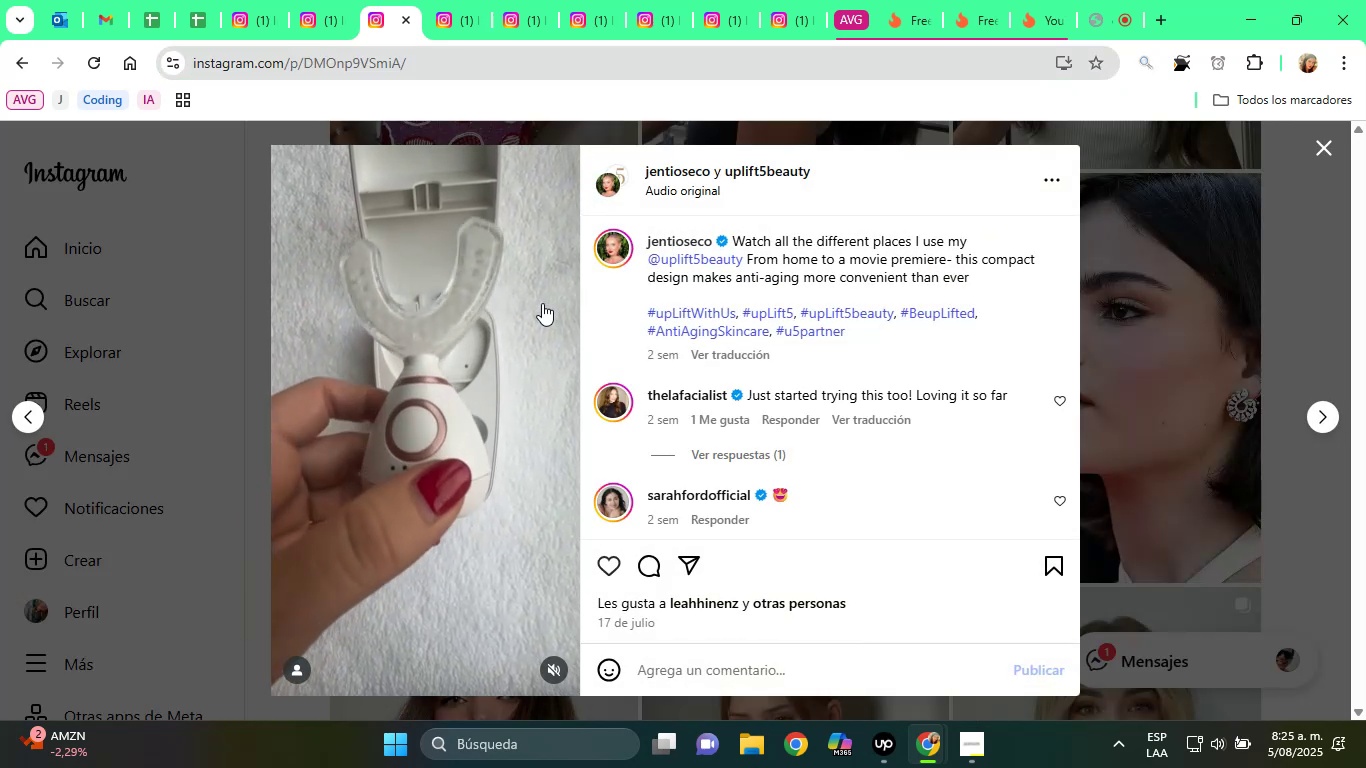 
left_click([711, 256])
 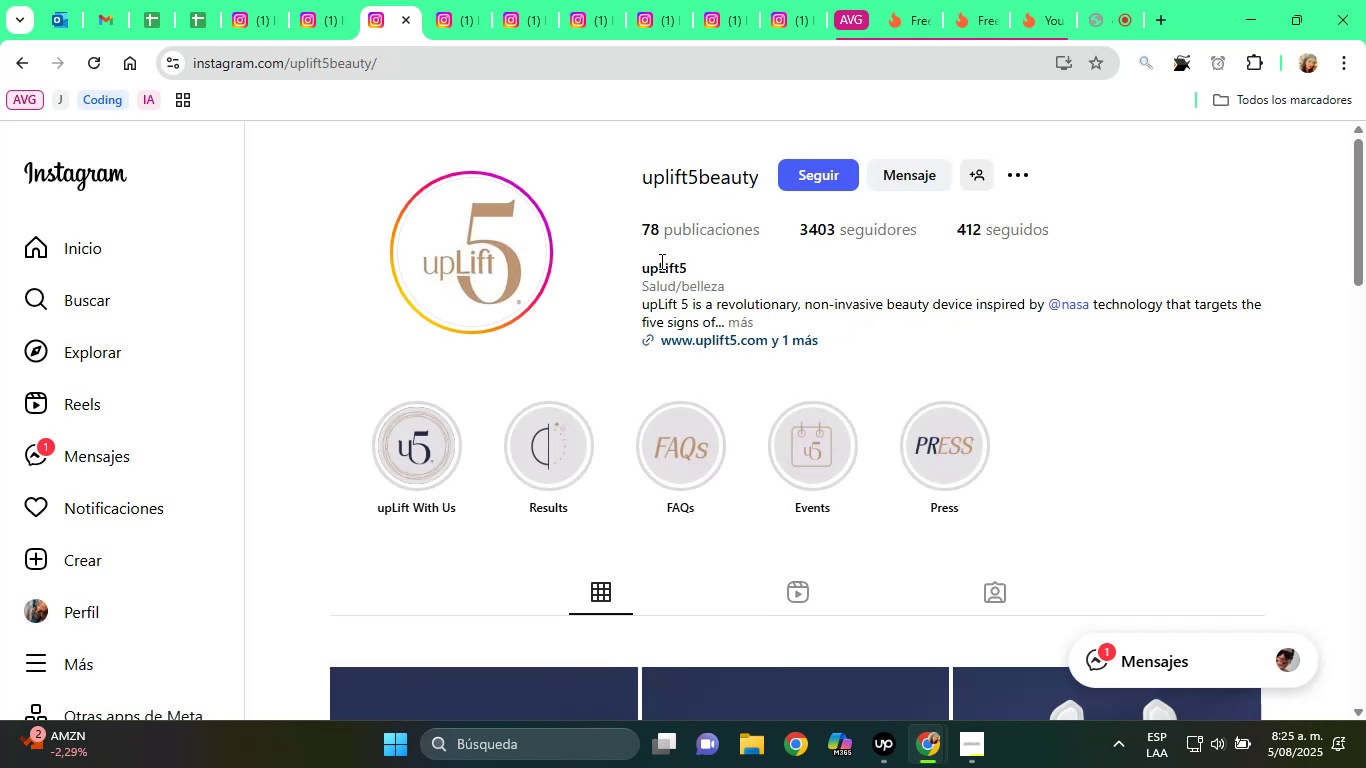 
double_click([660, 263])
 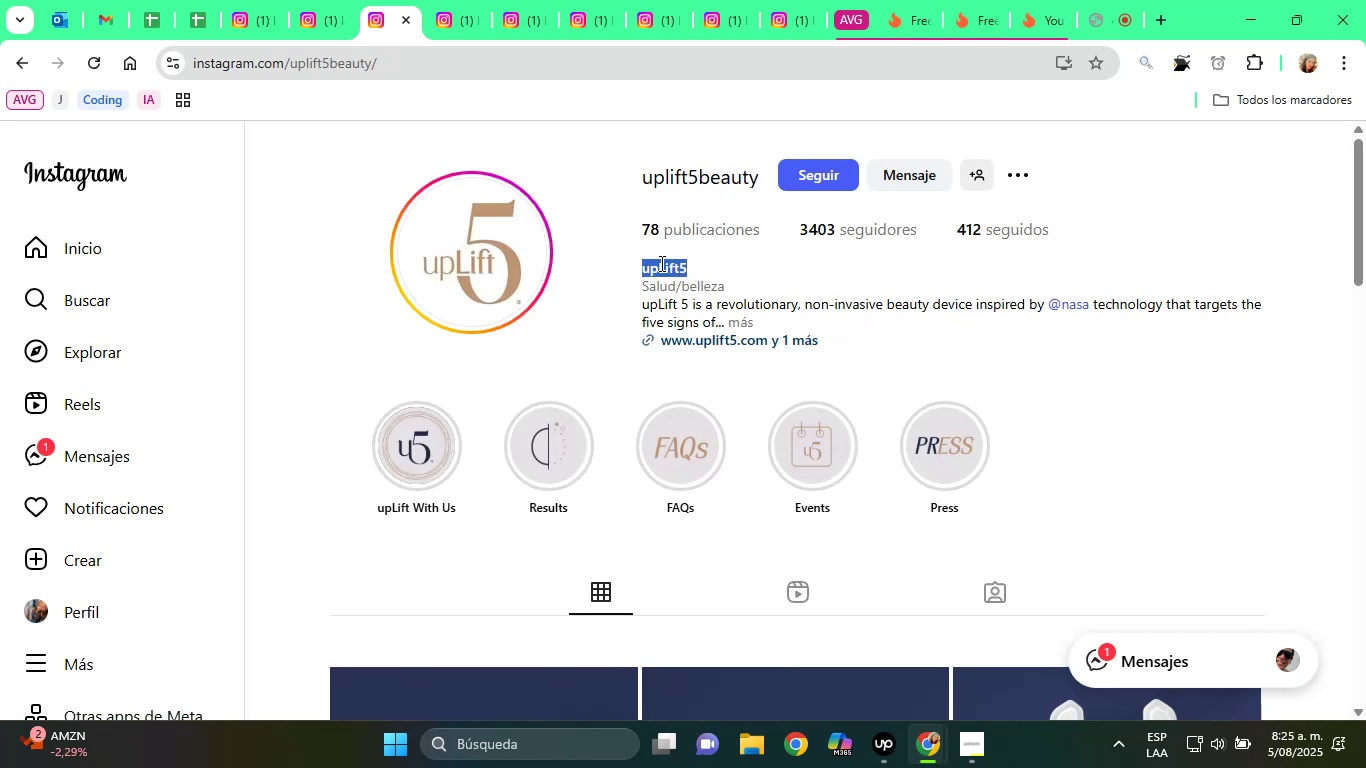 
triple_click([660, 263])
 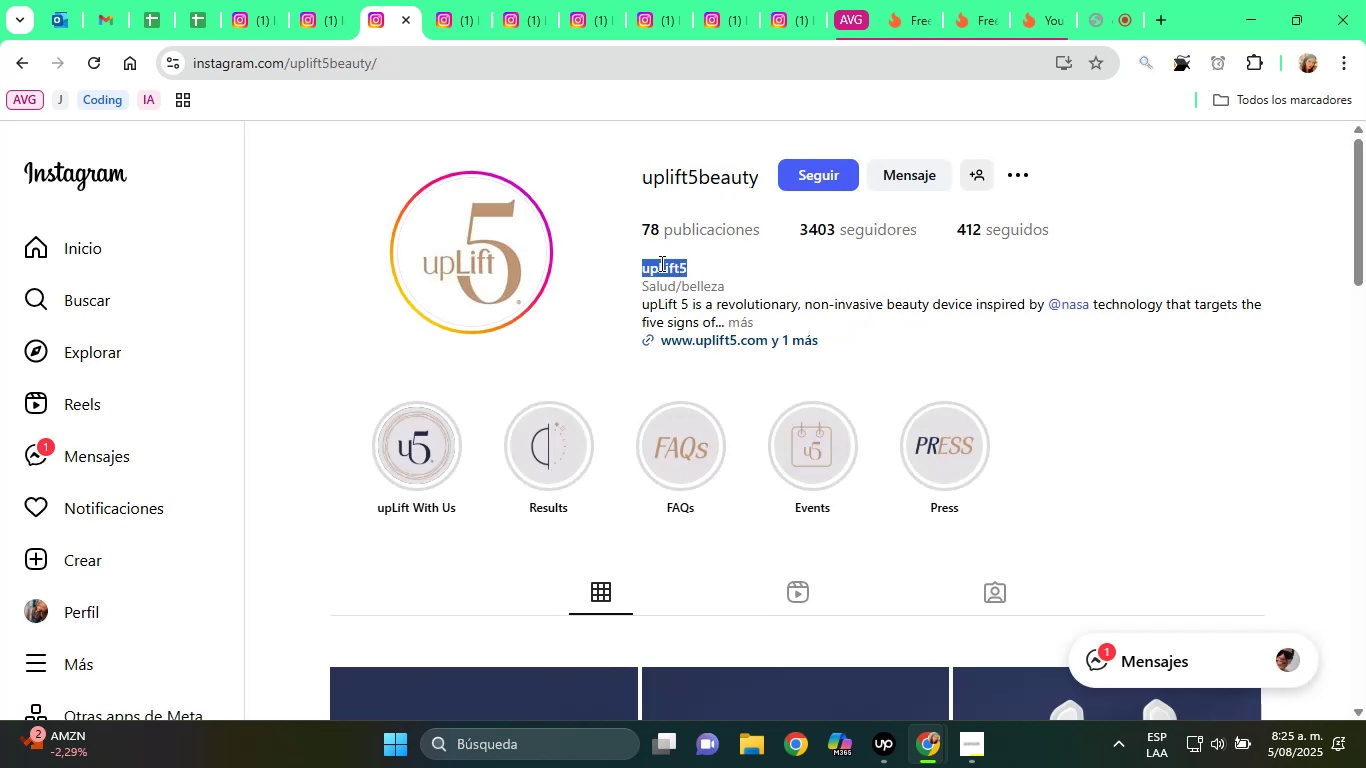 
right_click([660, 263])
 